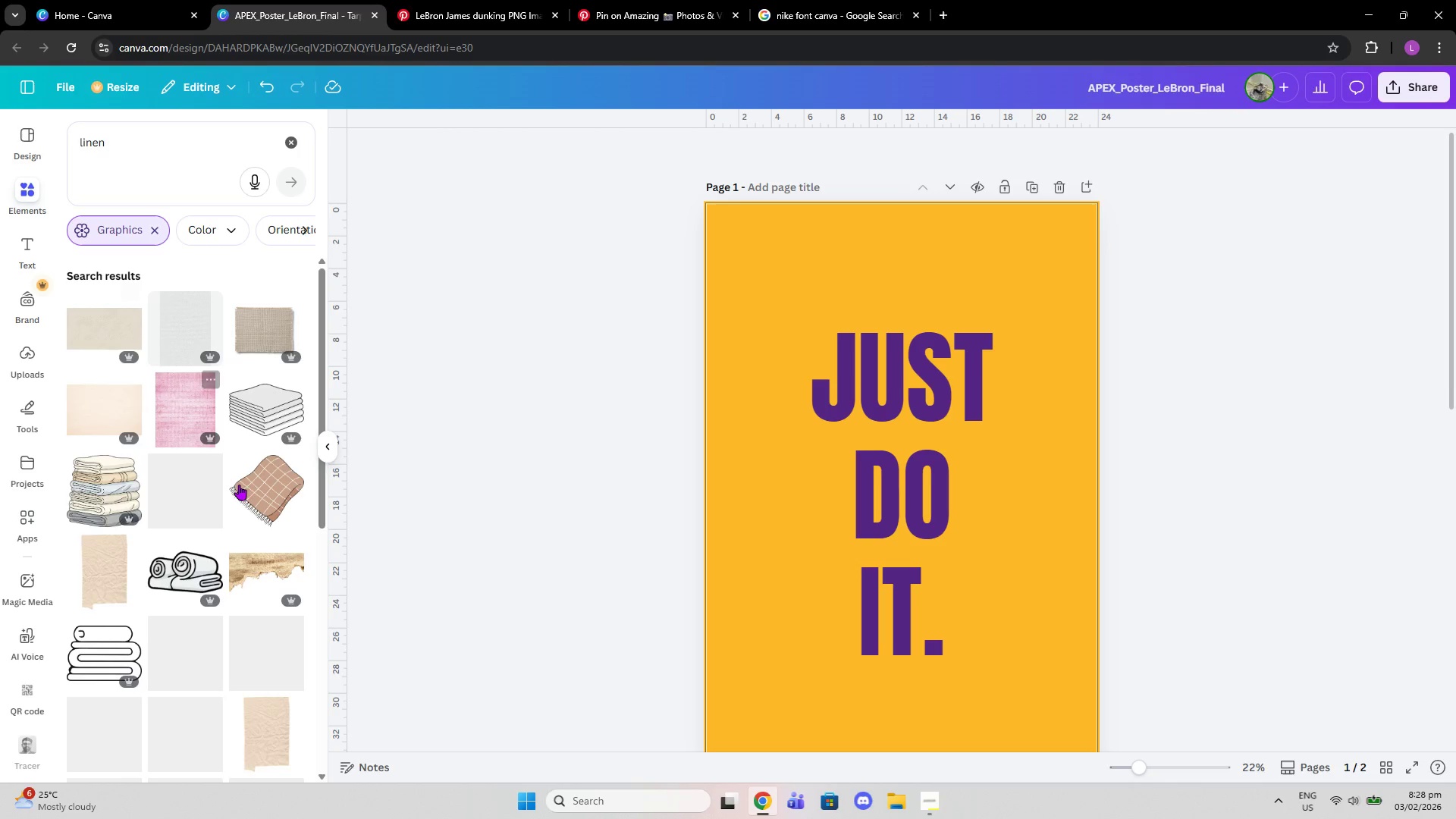 
mouse_move([141, 504])
 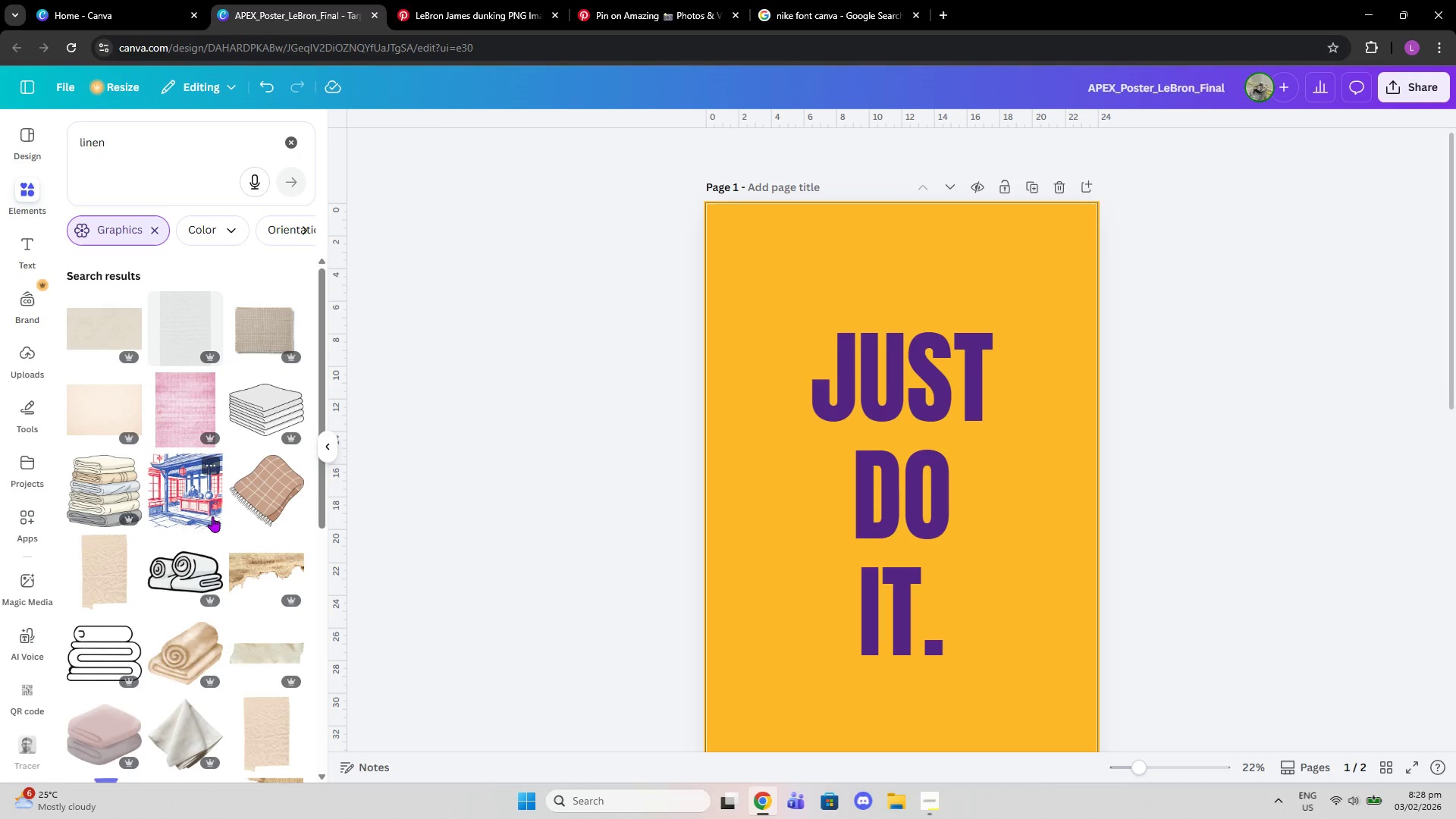 
scroll: coordinate [212, 516], scroll_direction: down, amount: 2.0
 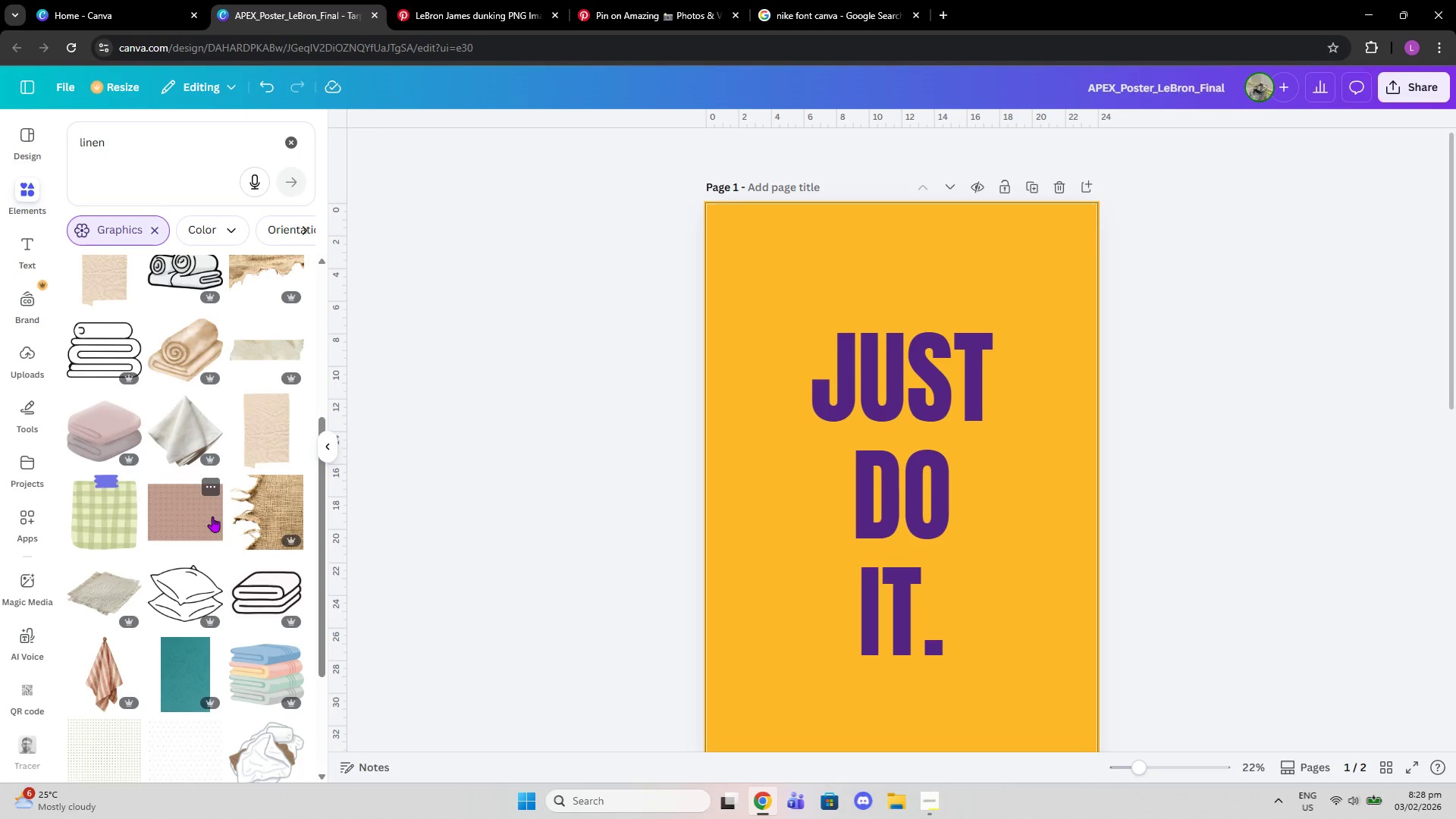 
scroll: coordinate [212, 516], scroll_direction: up, amount: 2.0
 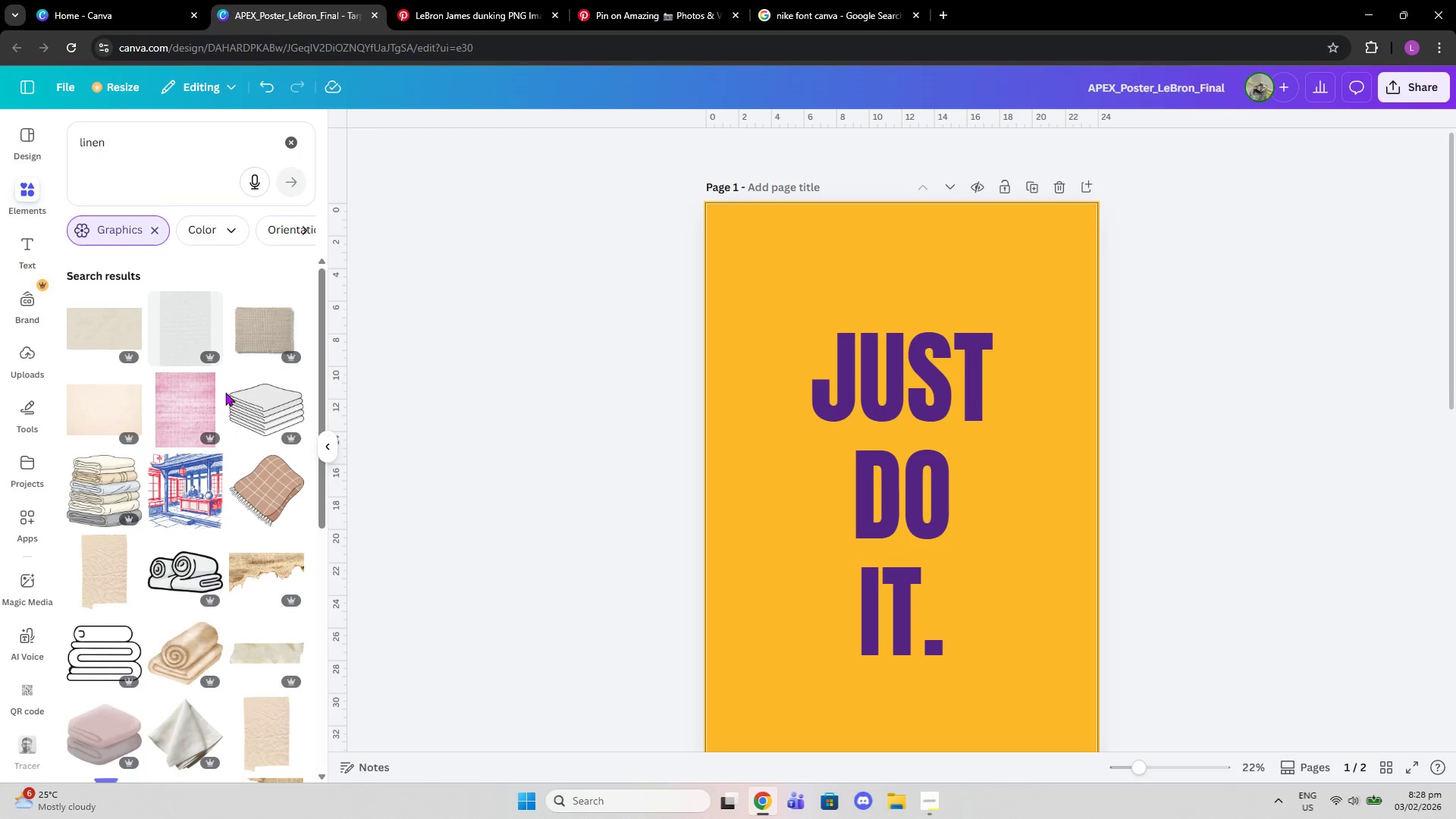 
scroll: coordinate [218, 399], scroll_direction: down, amount: 13.0
 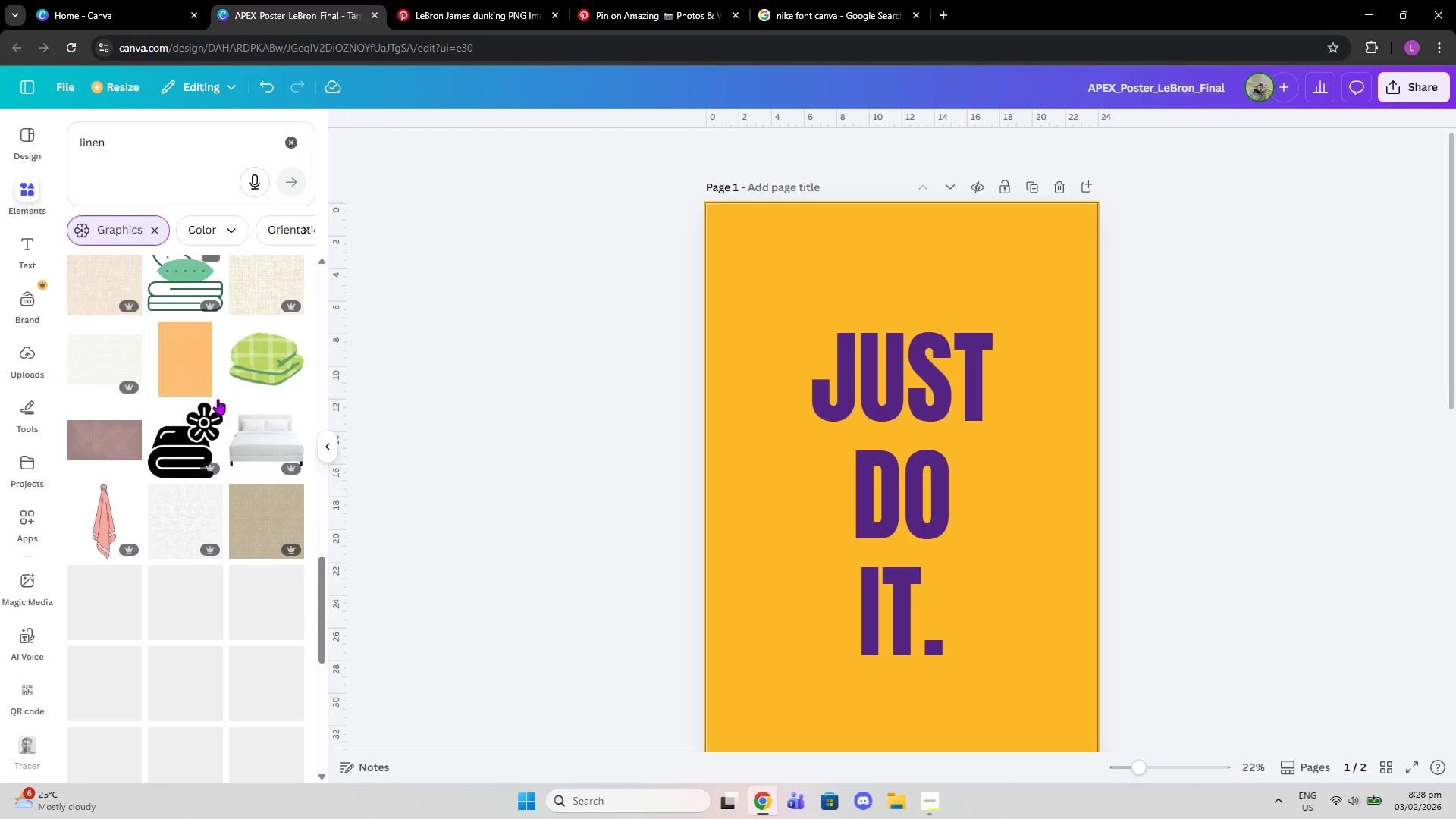 
left_click([174, 158])
 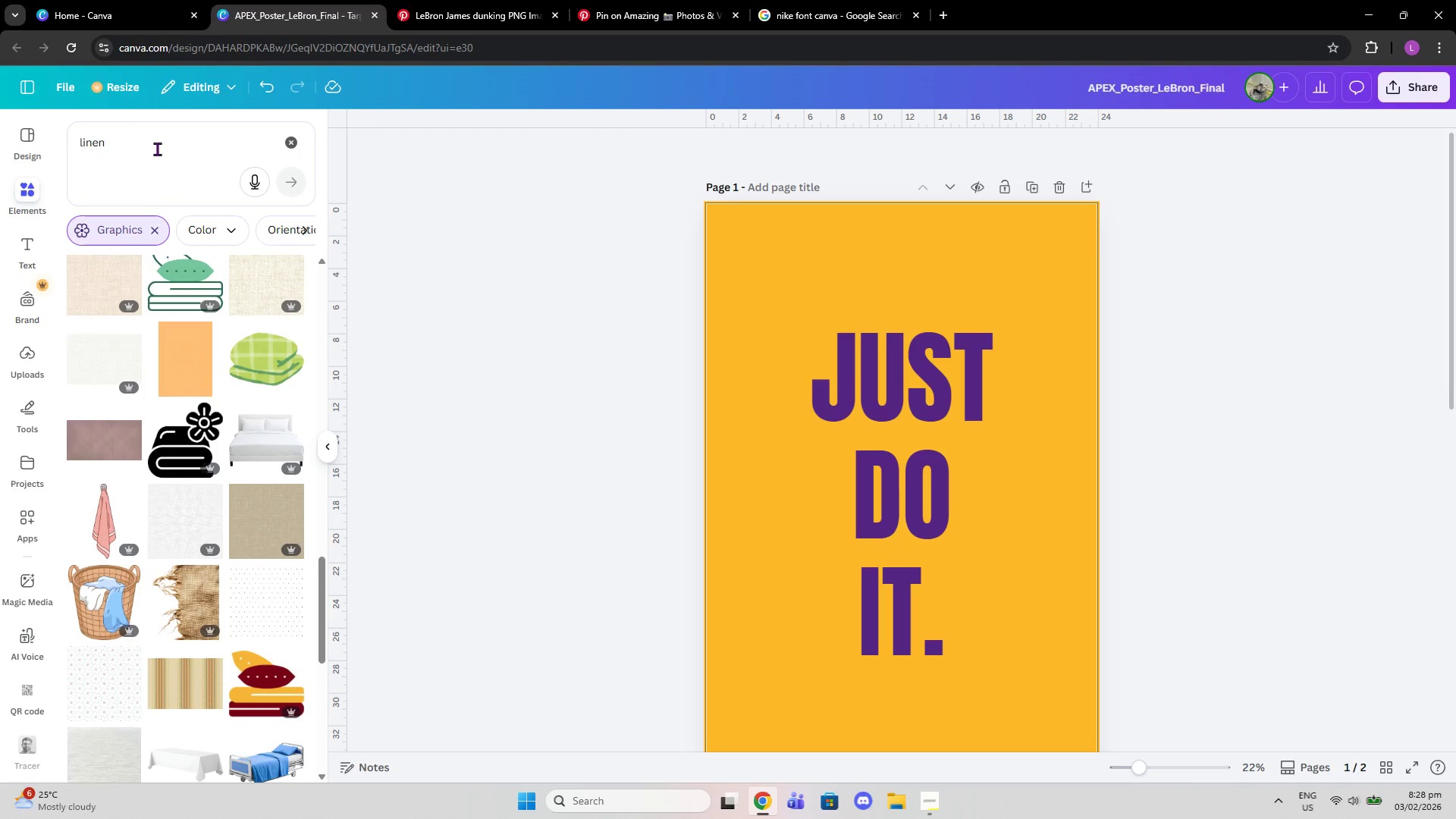 
left_click([155, 146])
 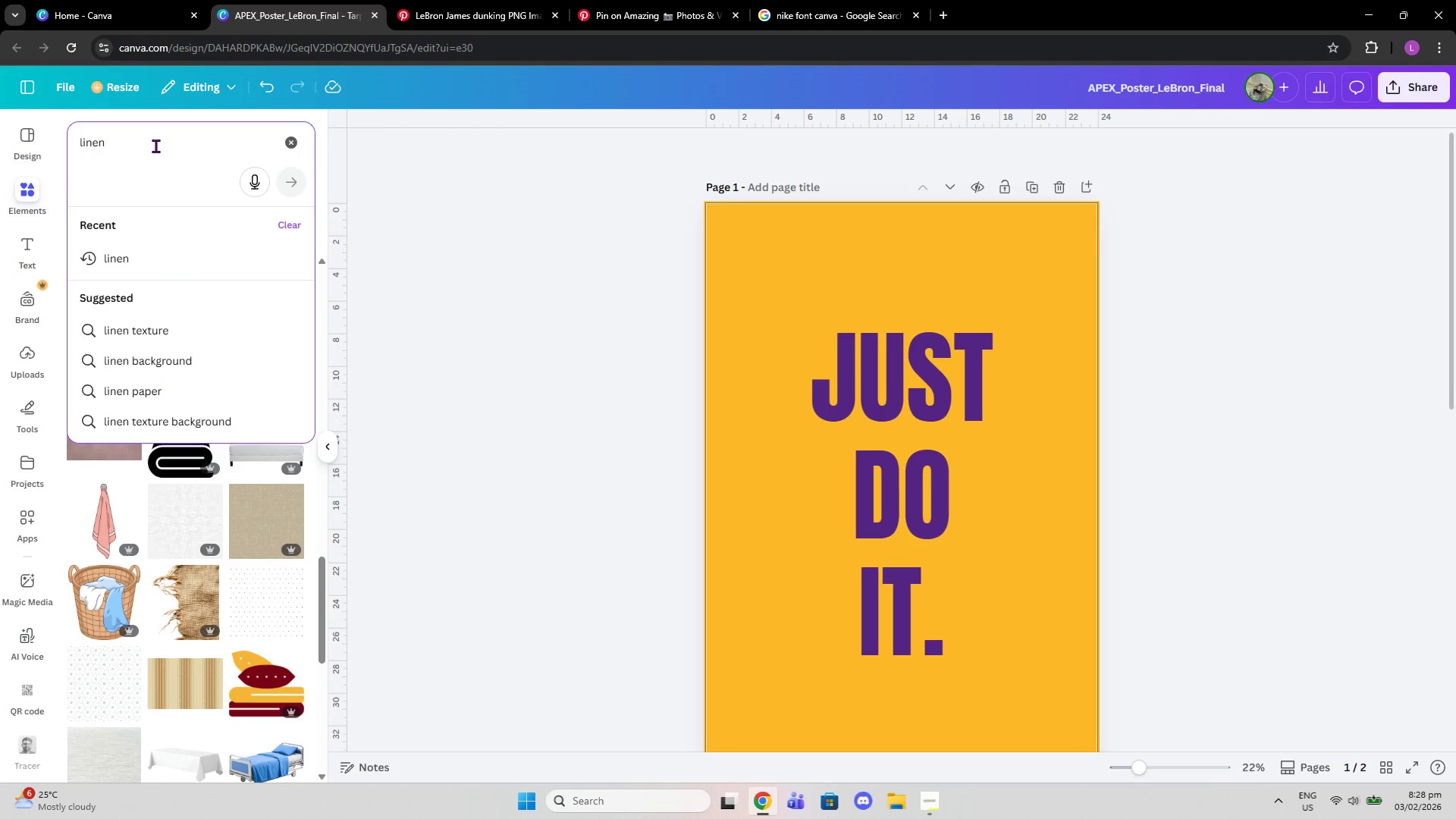 
type( texture)
 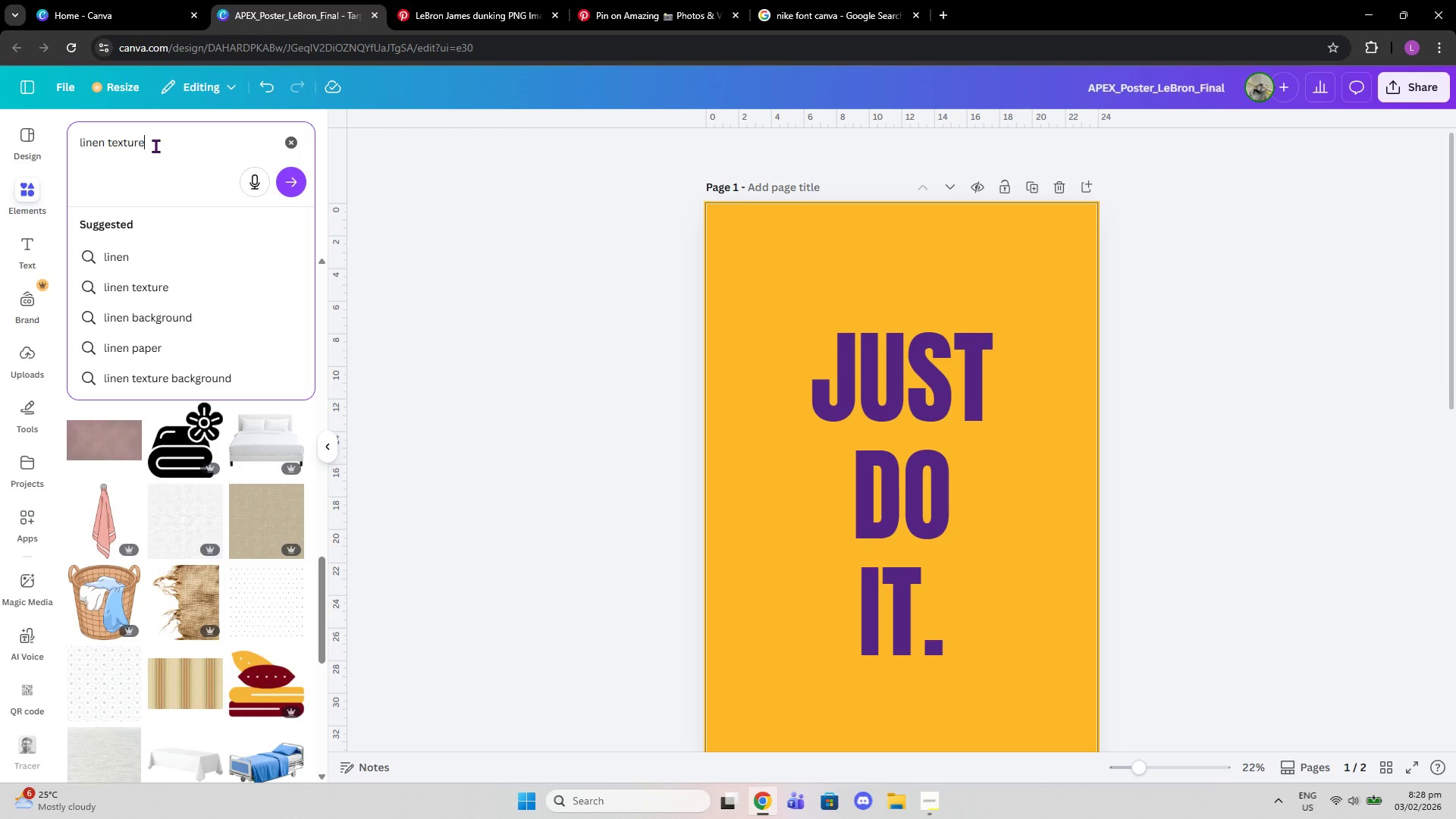 
key(Enter)
 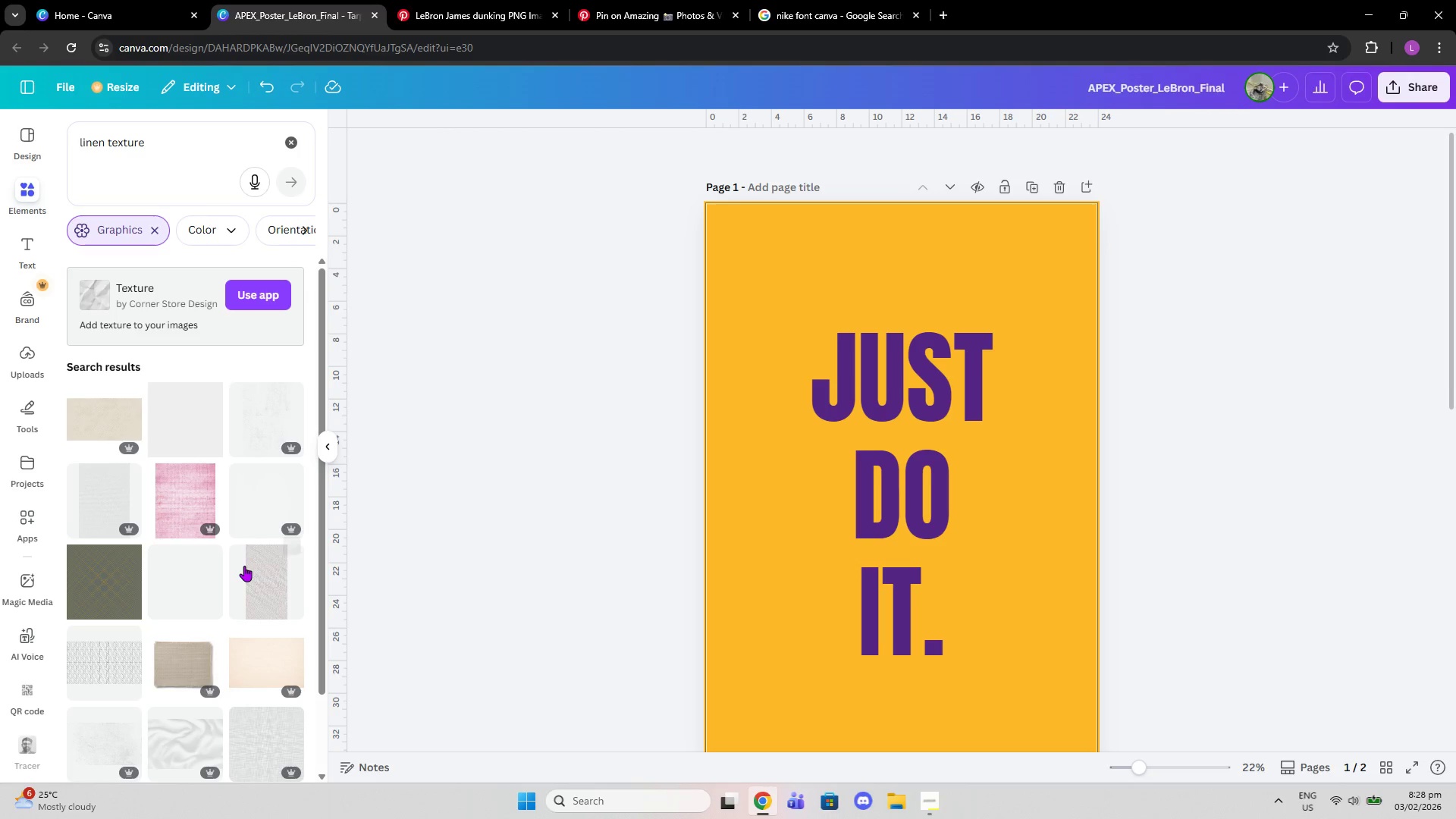 
left_click([263, 443])
 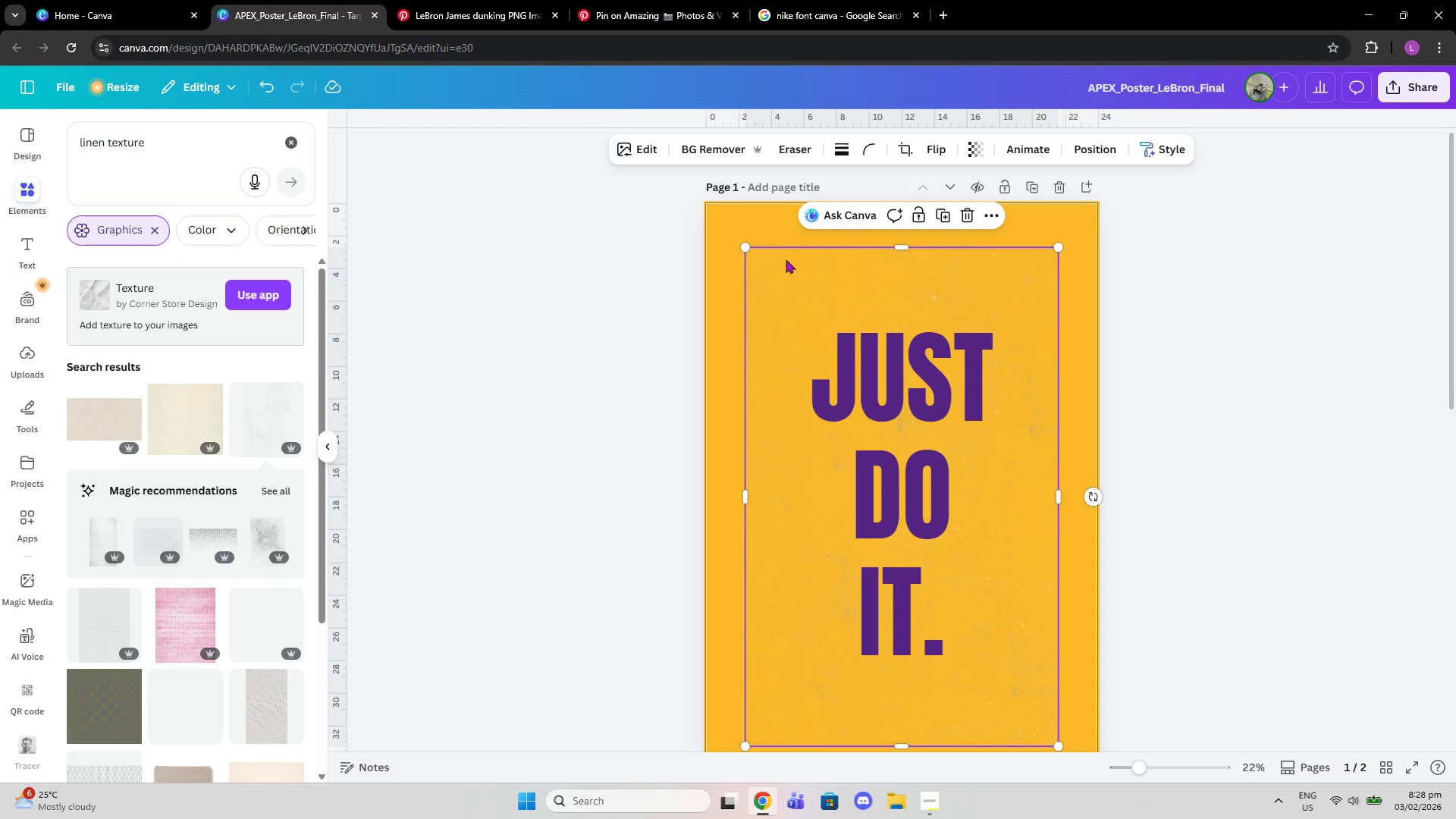 
left_click_drag(start_coordinate=[743, 244], to_coordinate=[541, 96])
 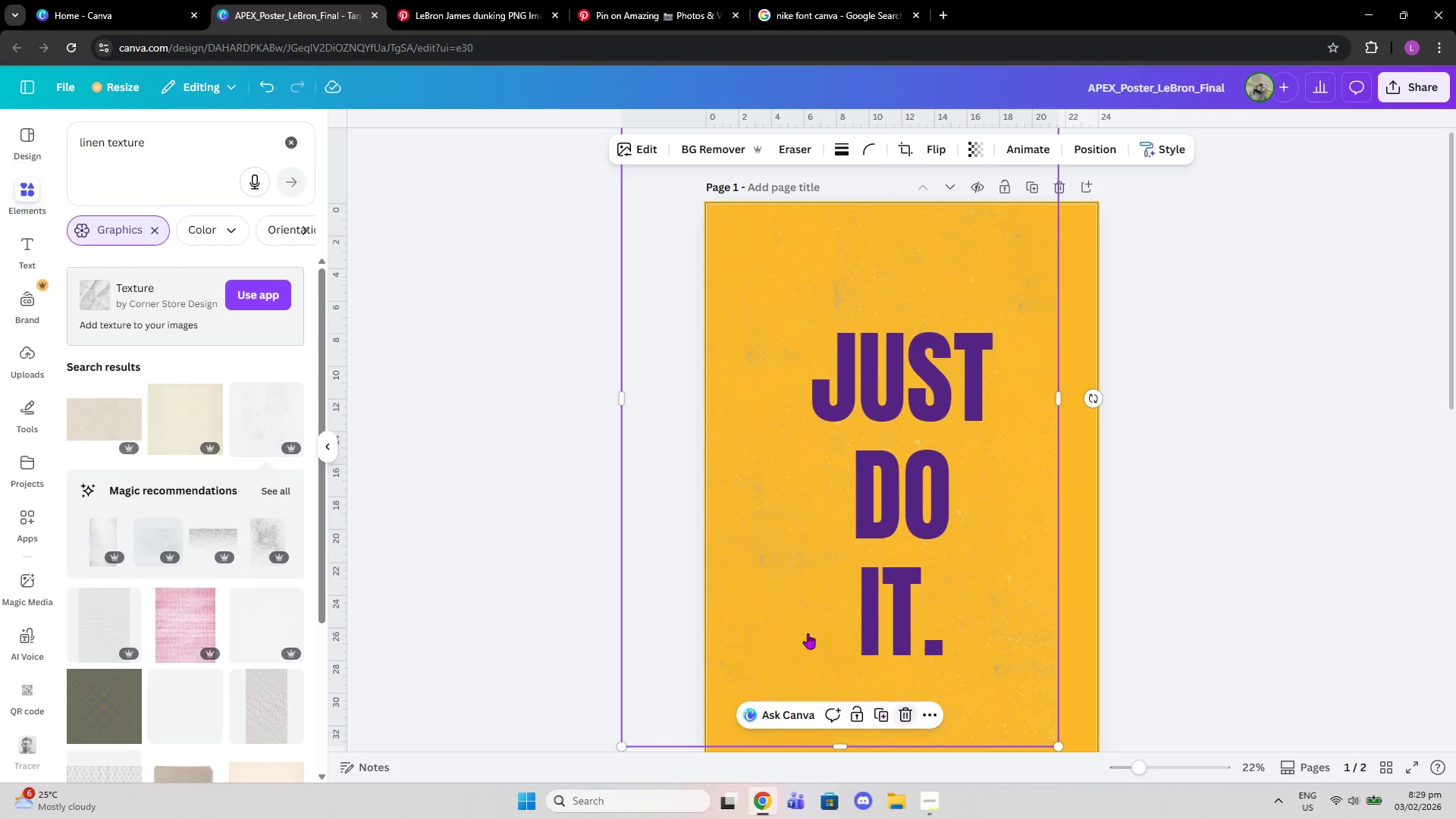 
scroll: coordinate [163, 507], scroll_direction: down, amount: 3.0
 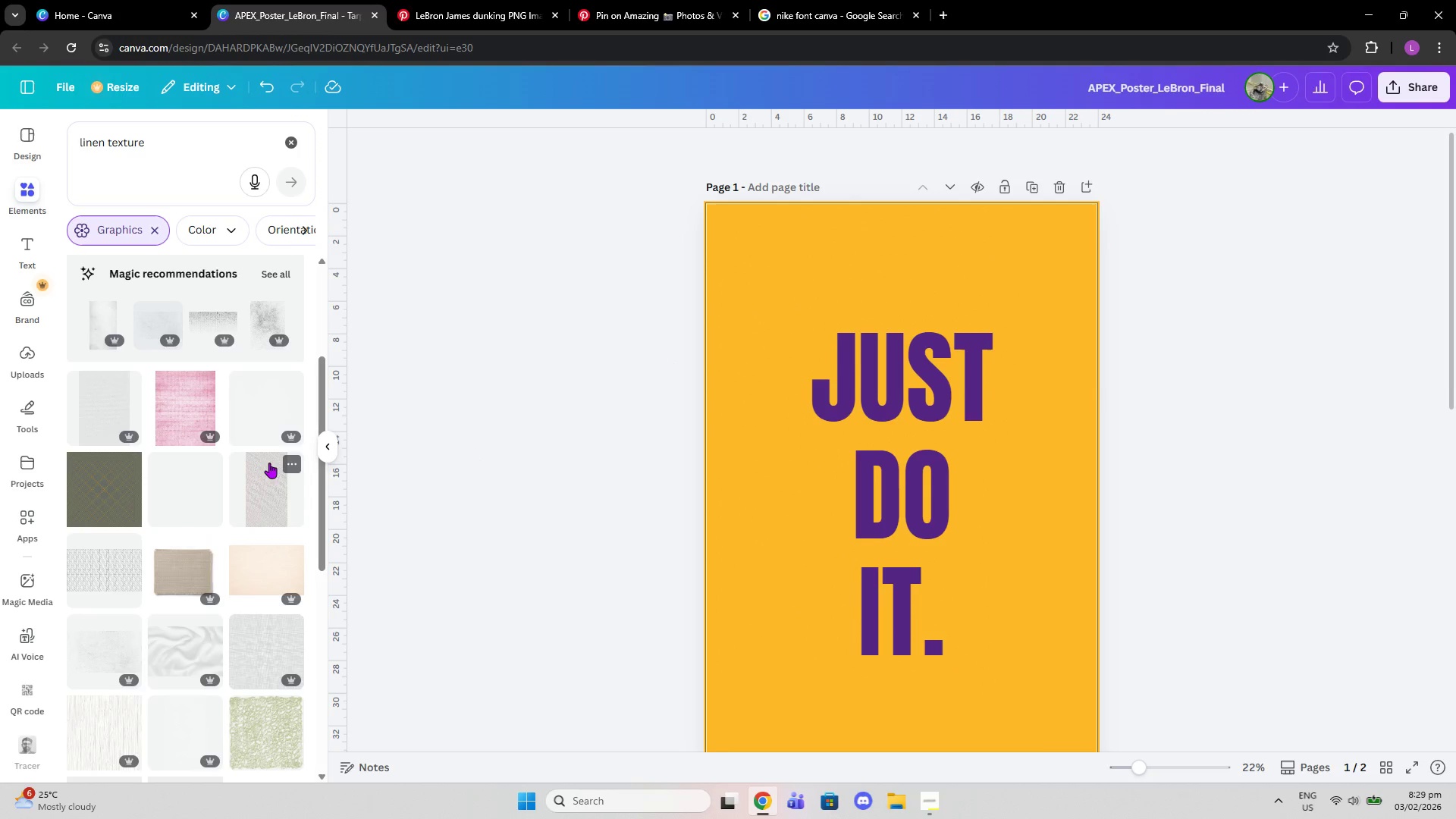 
left_click_drag(start_coordinate=[265, 475], to_coordinate=[269, 475])
 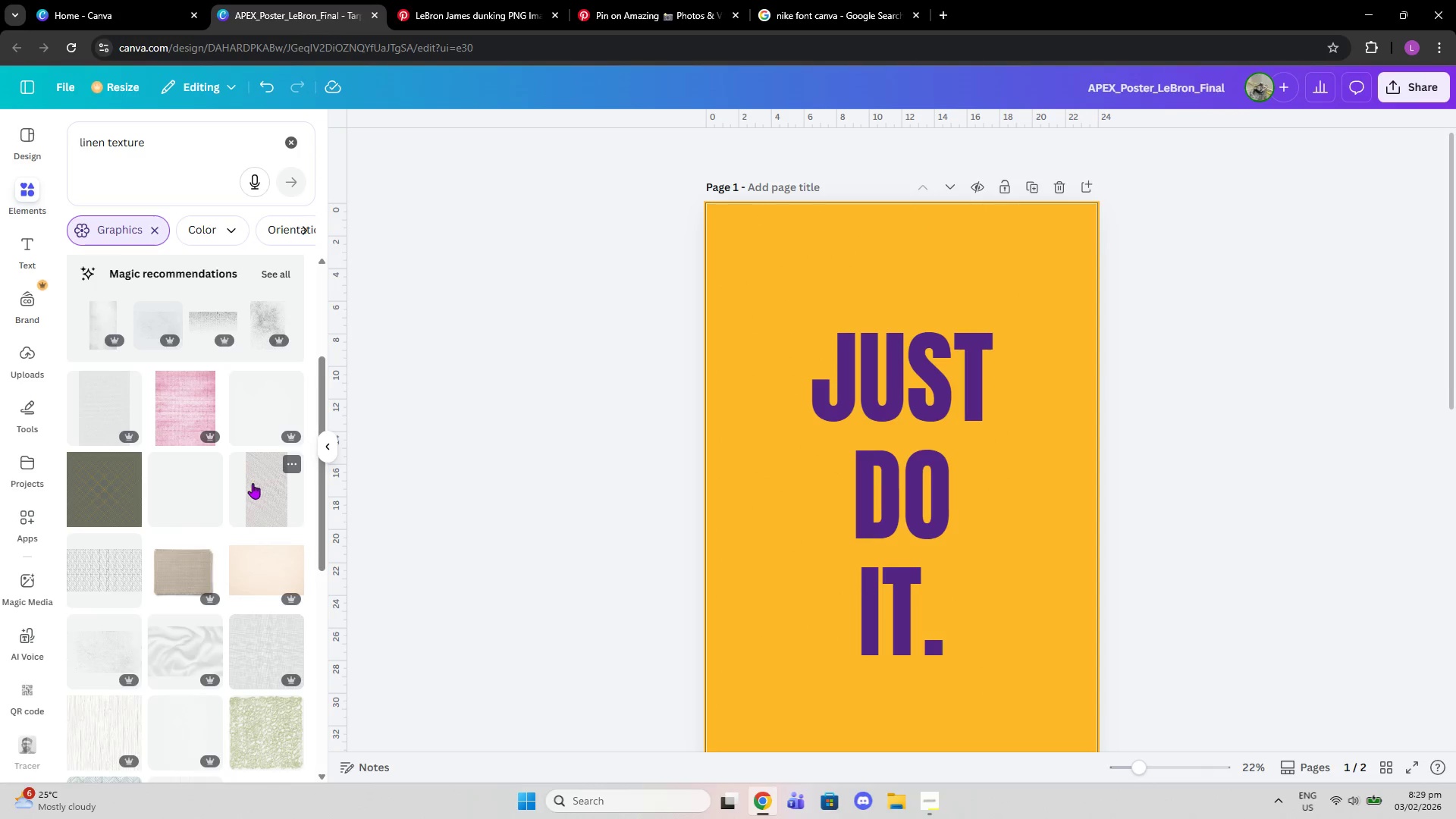 
left_click([253, 483])
 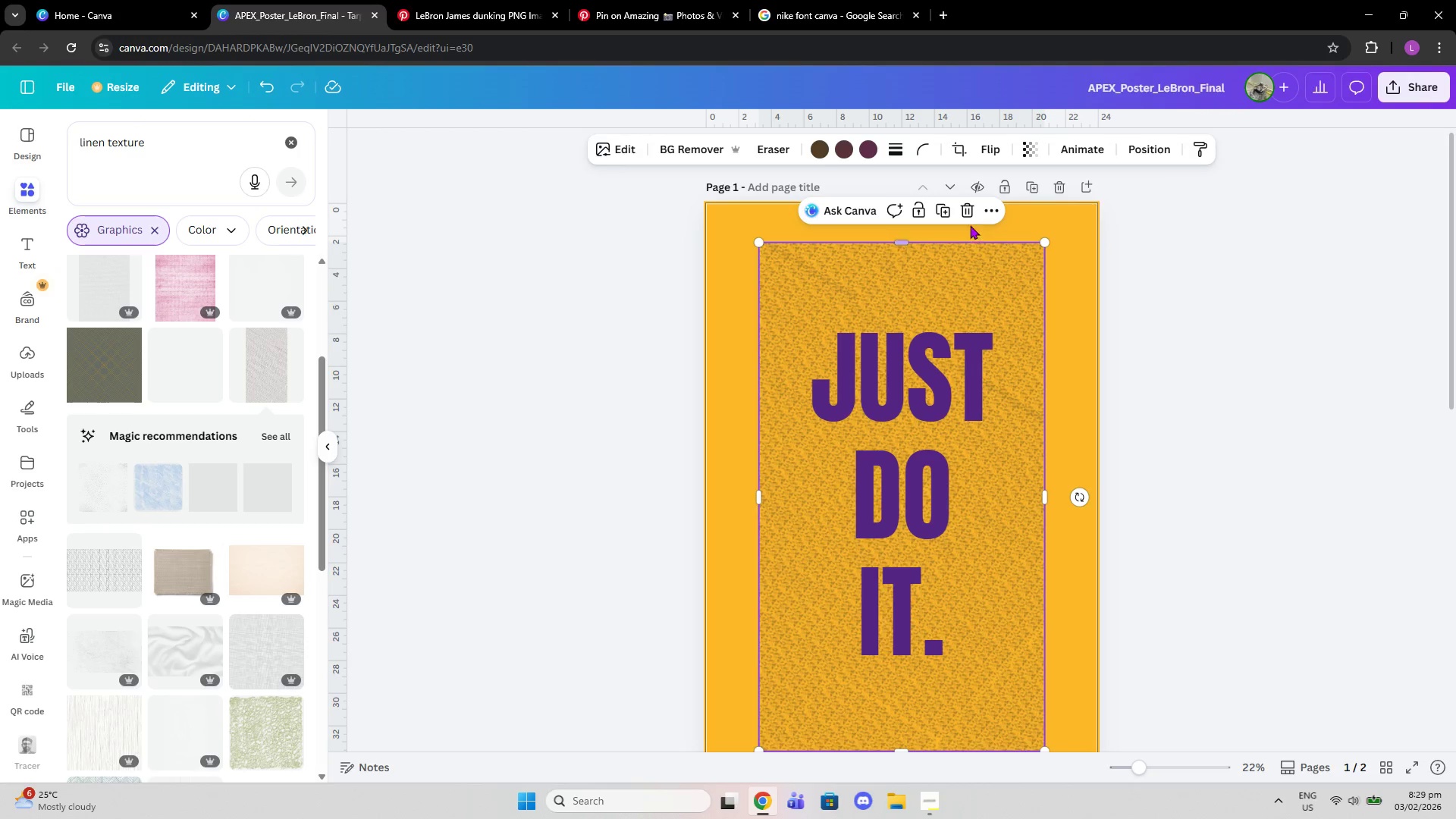 
left_click([968, 217])
 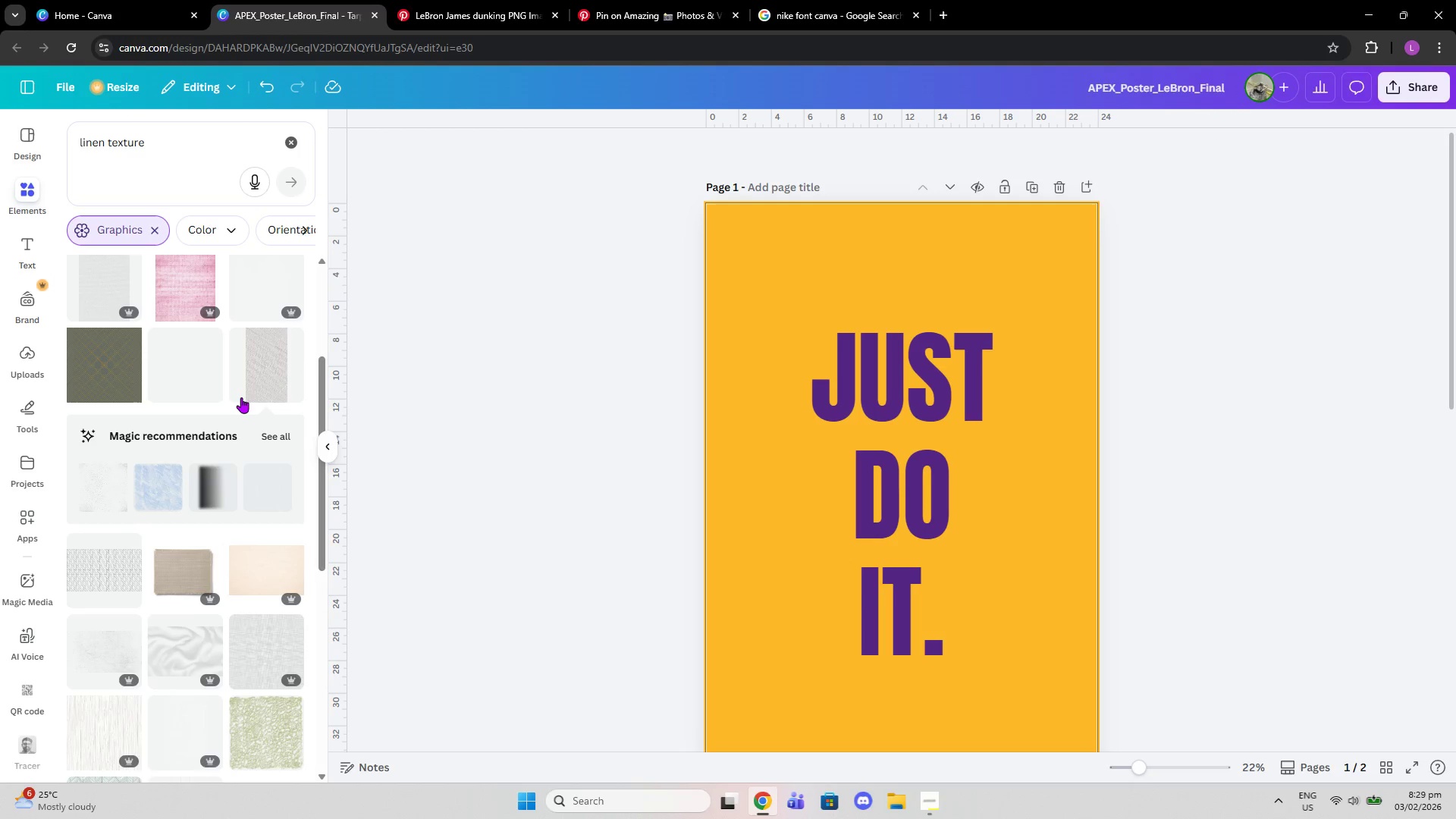 
scroll: coordinate [268, 412], scroll_direction: down, amount: 11.0
 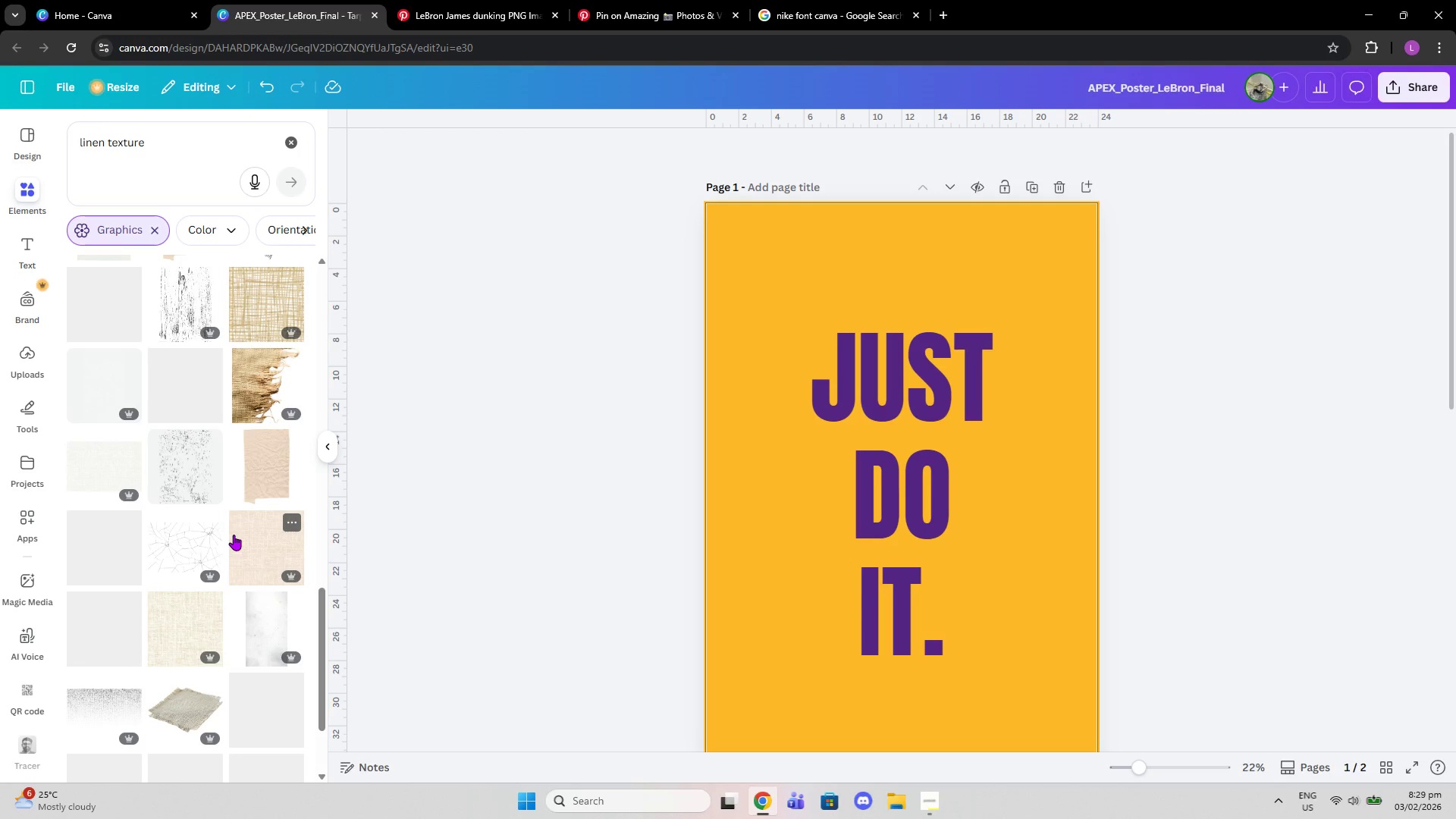 
left_click([242, 534])
 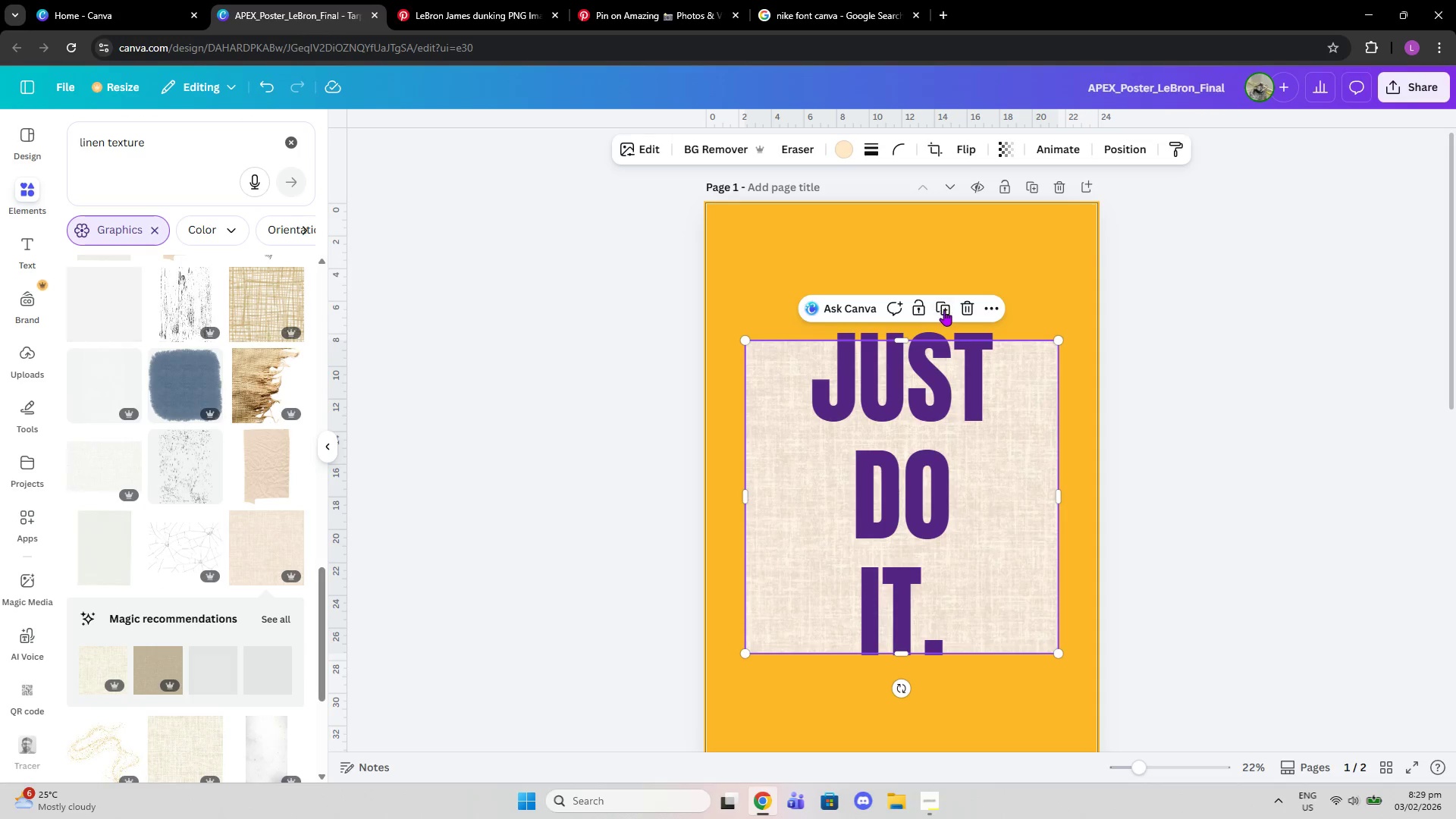 
left_click([969, 306])
 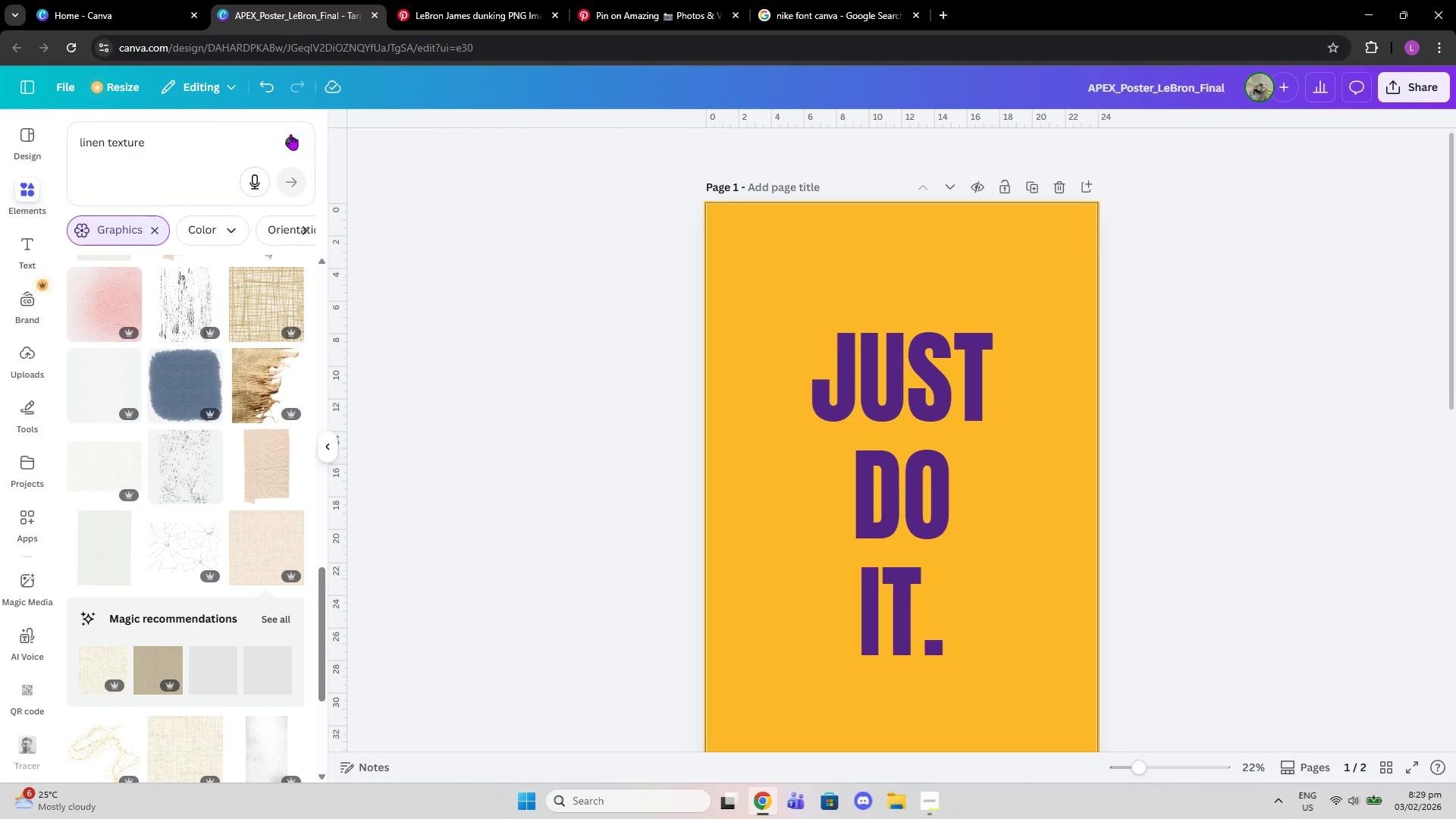 
left_click([287, 133])
 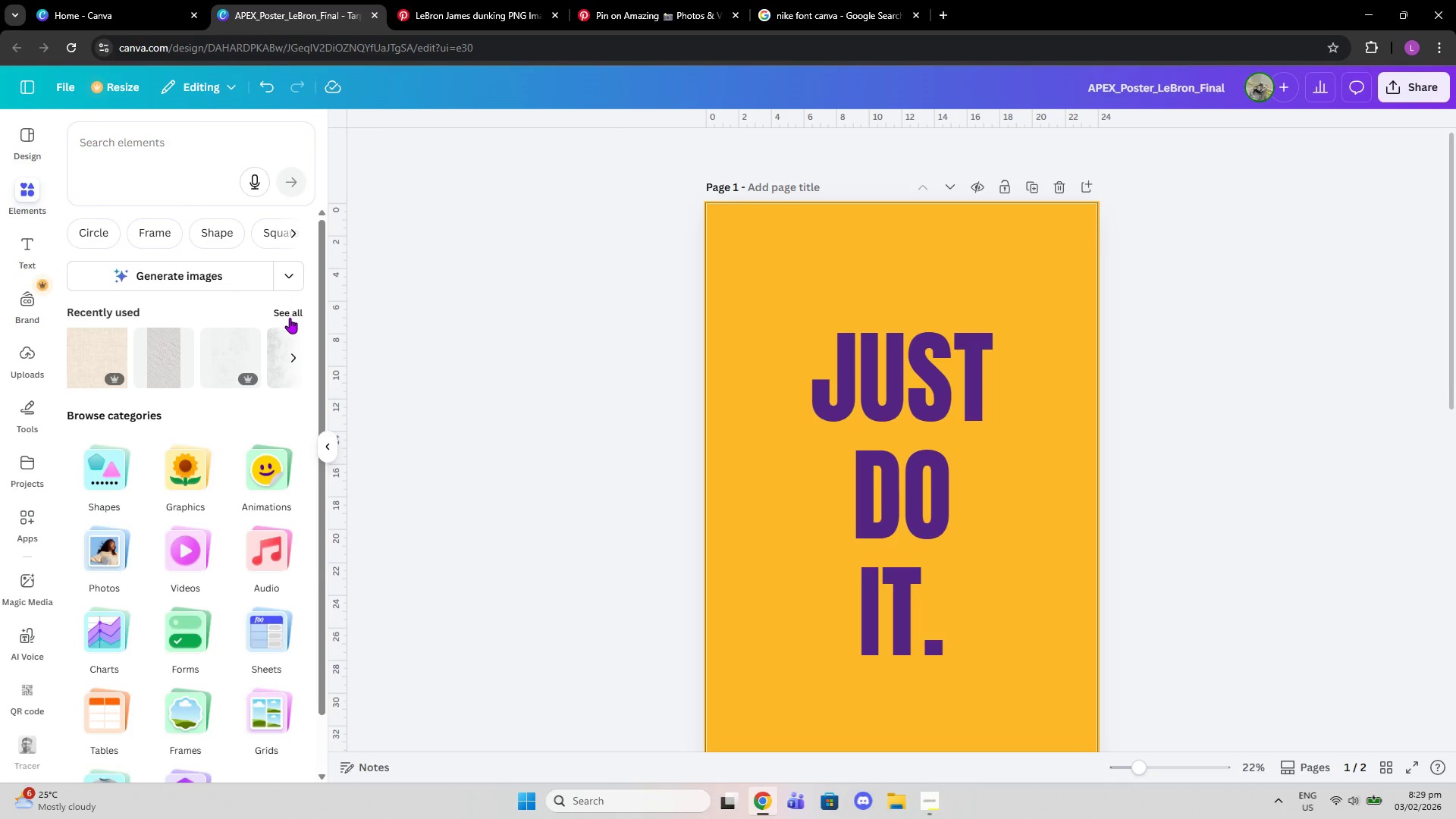 
left_click([289, 318])
 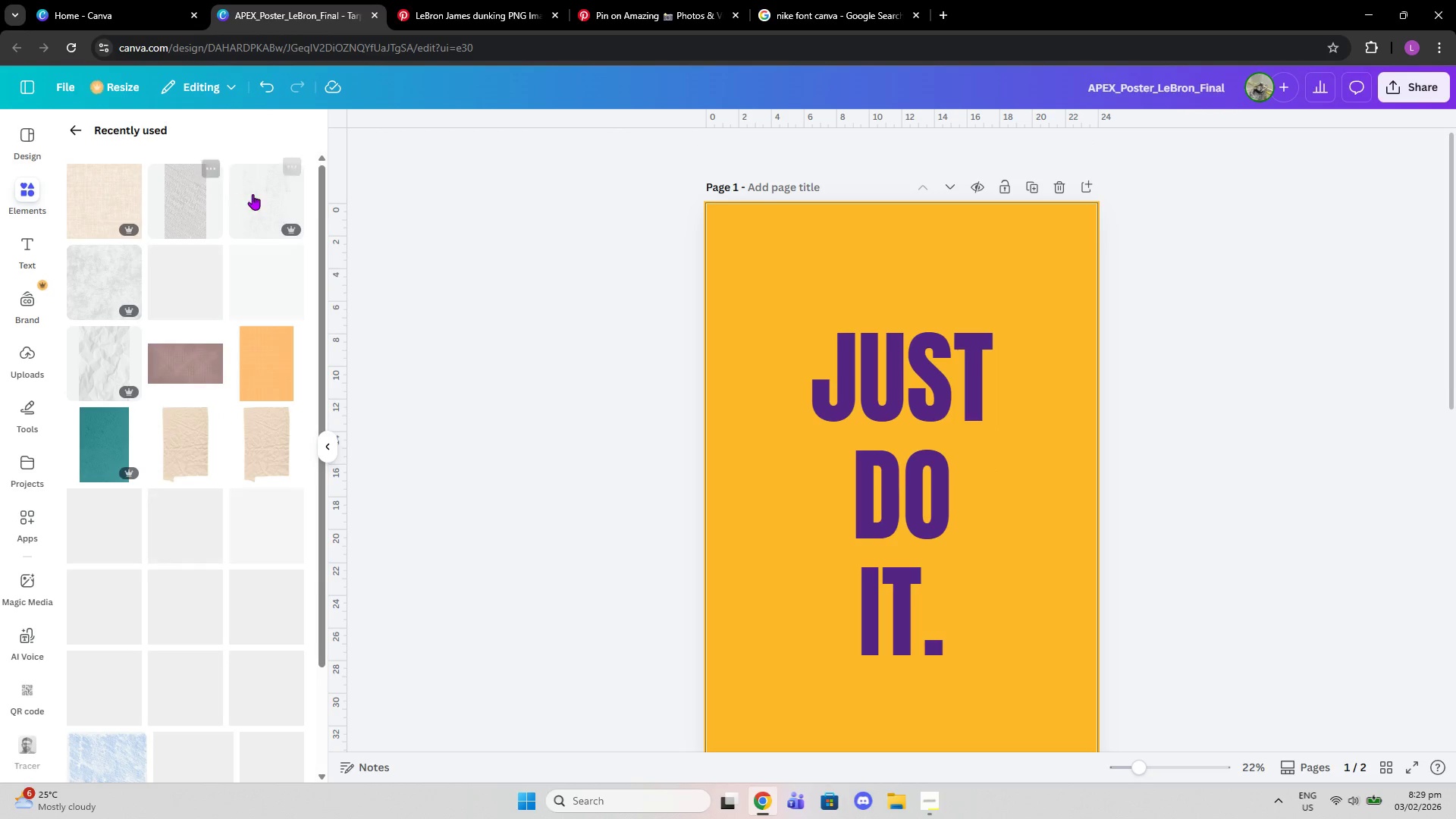 
left_click([99, 344])
 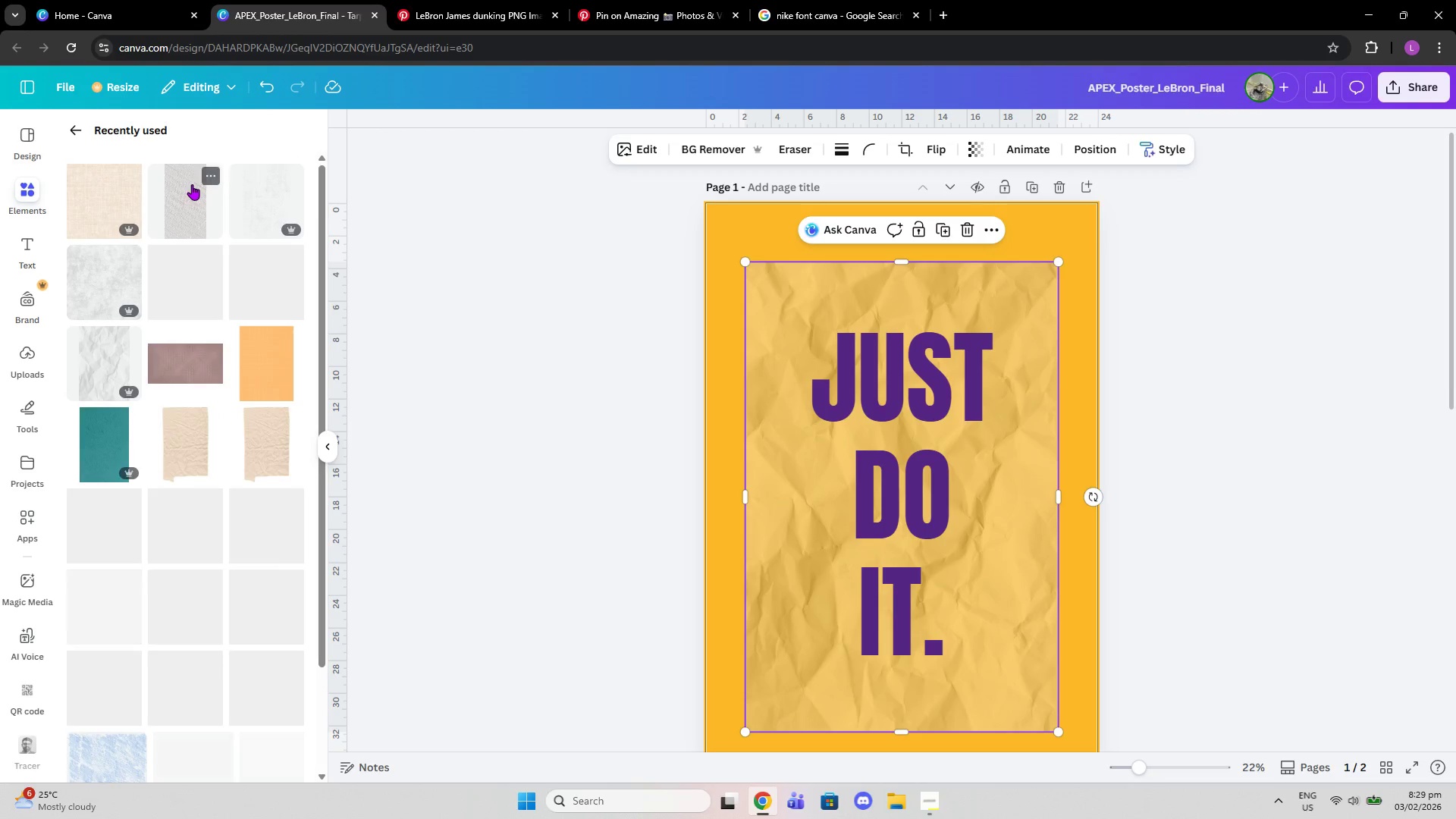 
left_click([190, 199])
 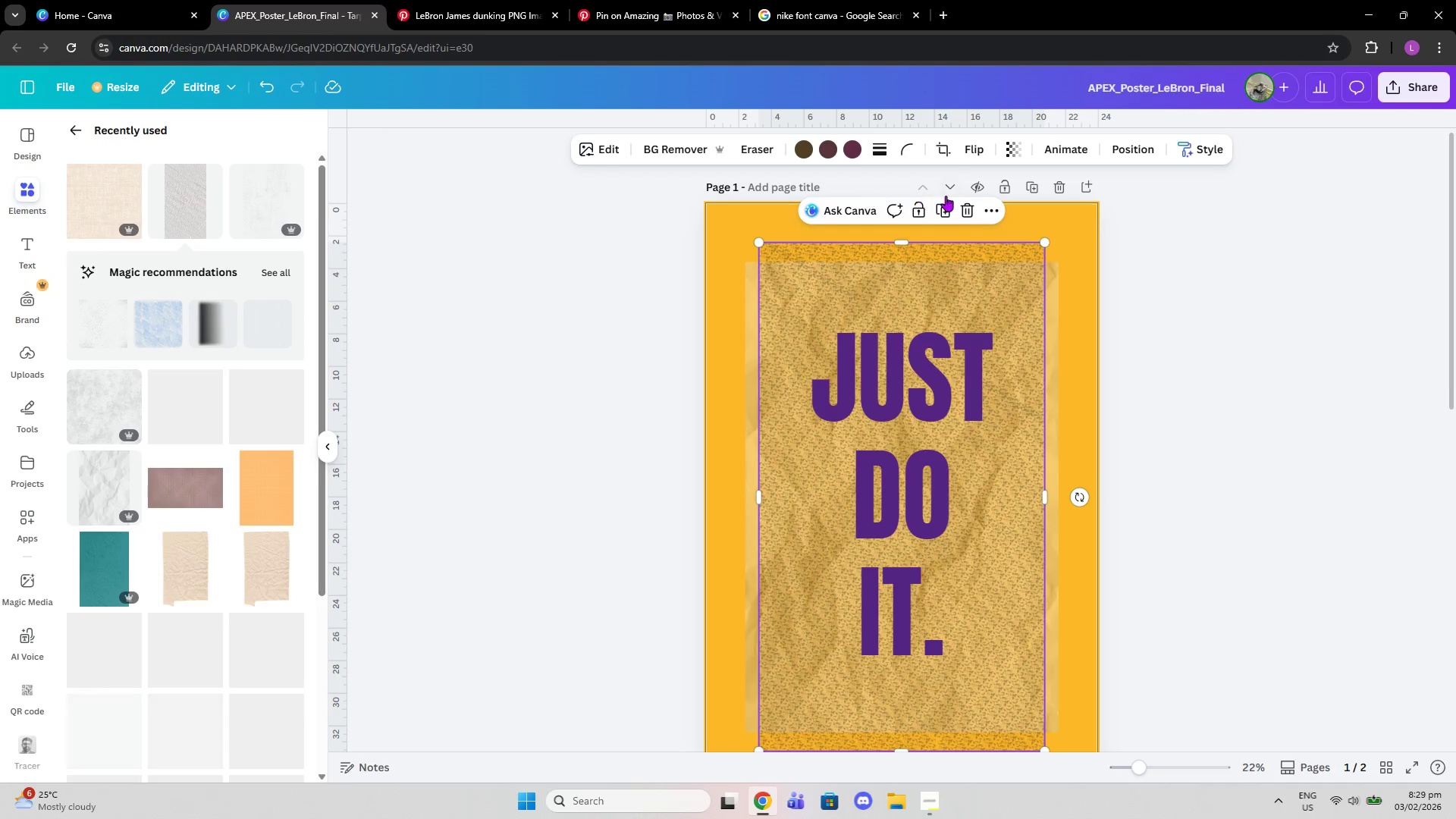 
left_click([962, 209])
 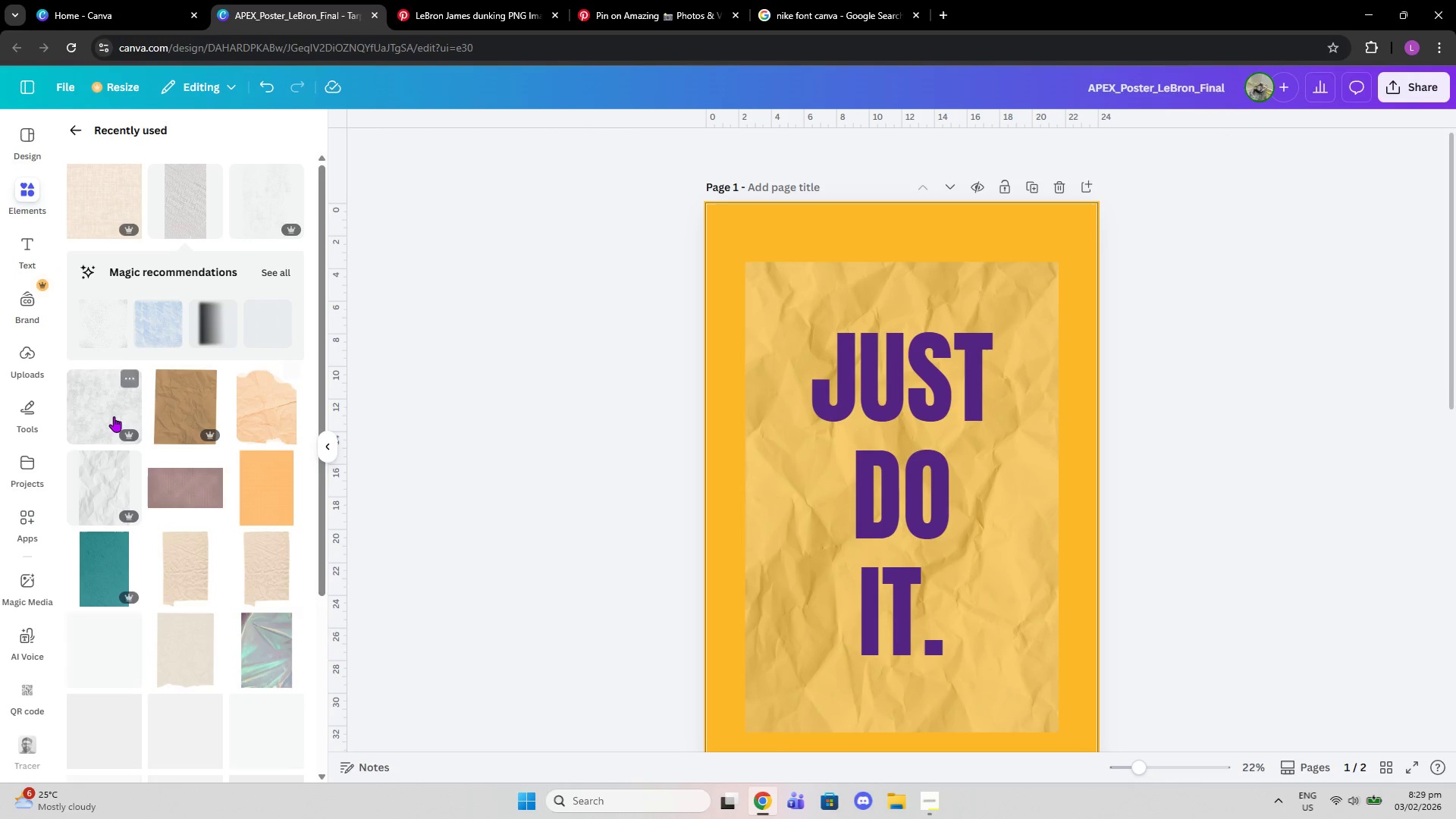 
left_click([189, 410])
 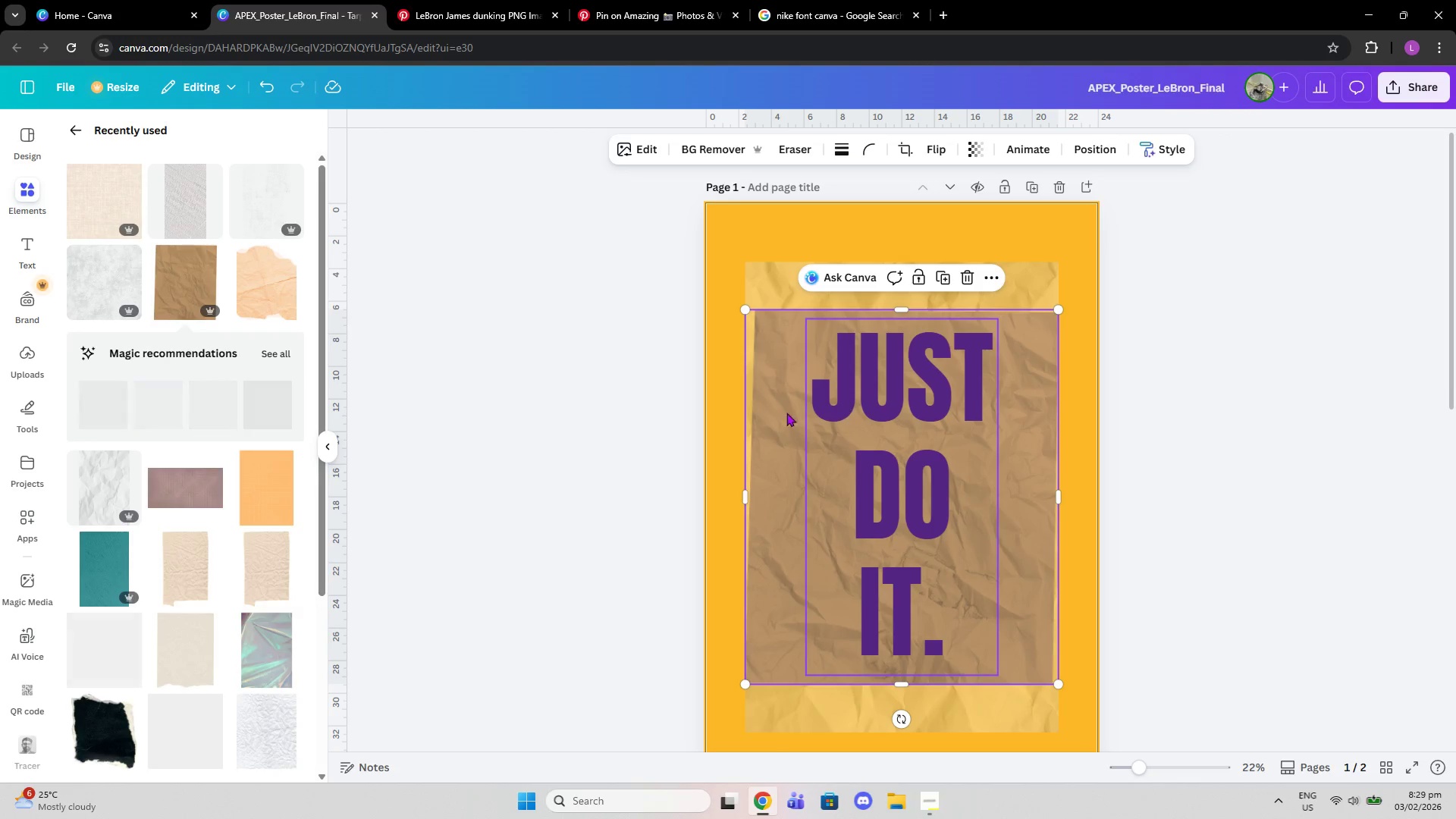 
left_click_drag(start_coordinate=[760, 413], to_coordinate=[704, 390])
 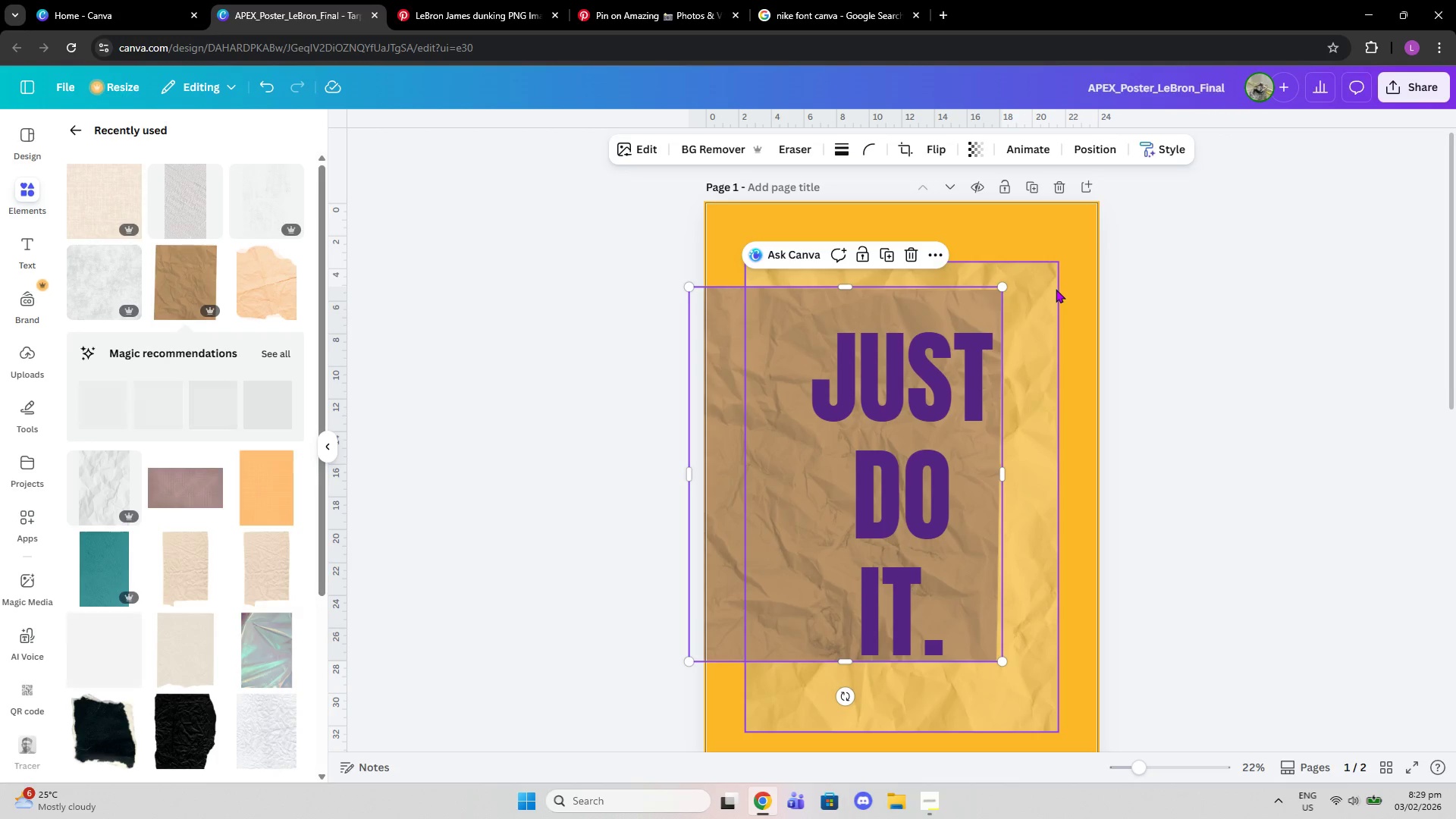 
left_click([1056, 289])
 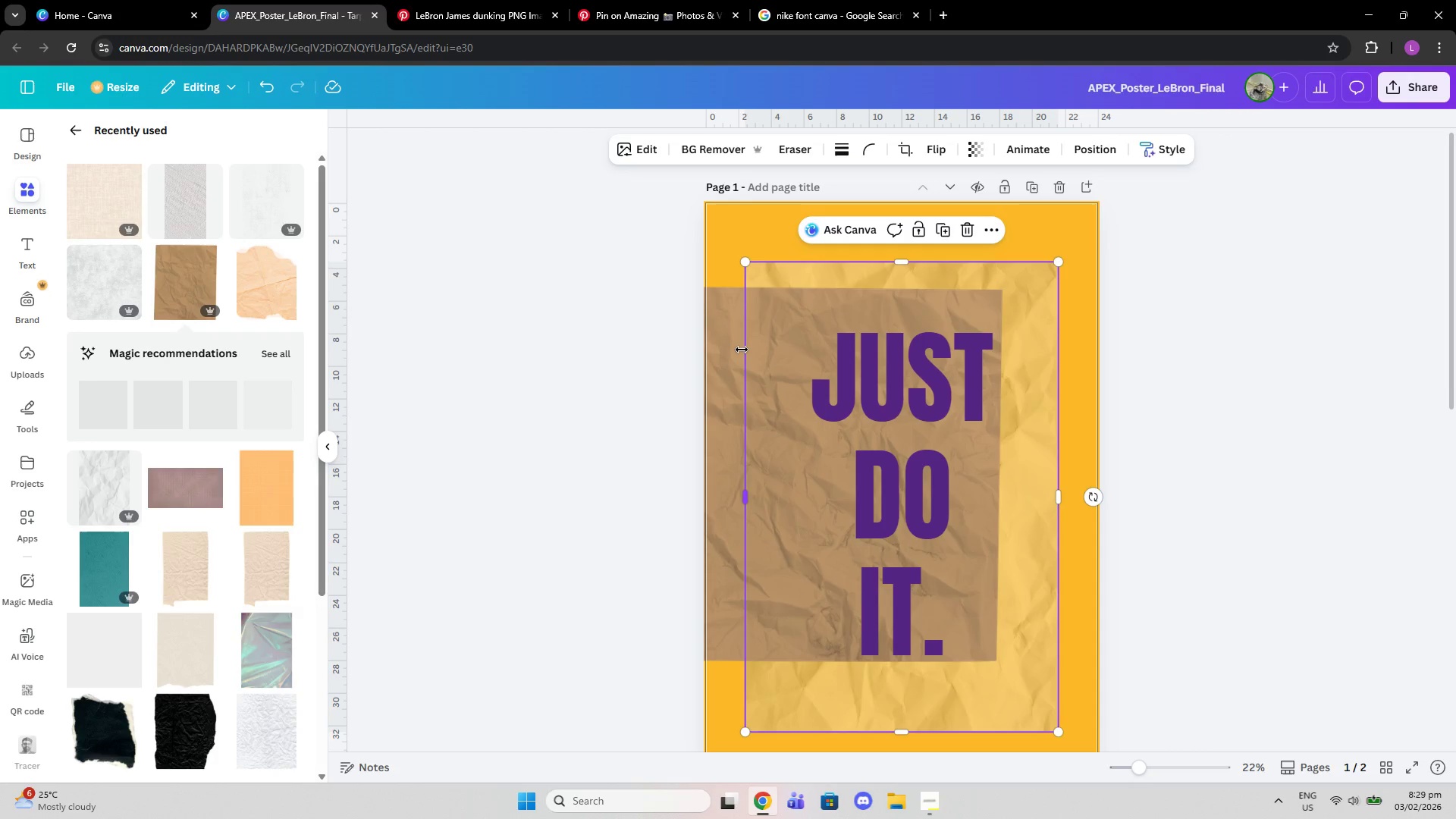 
double_click([734, 350])
 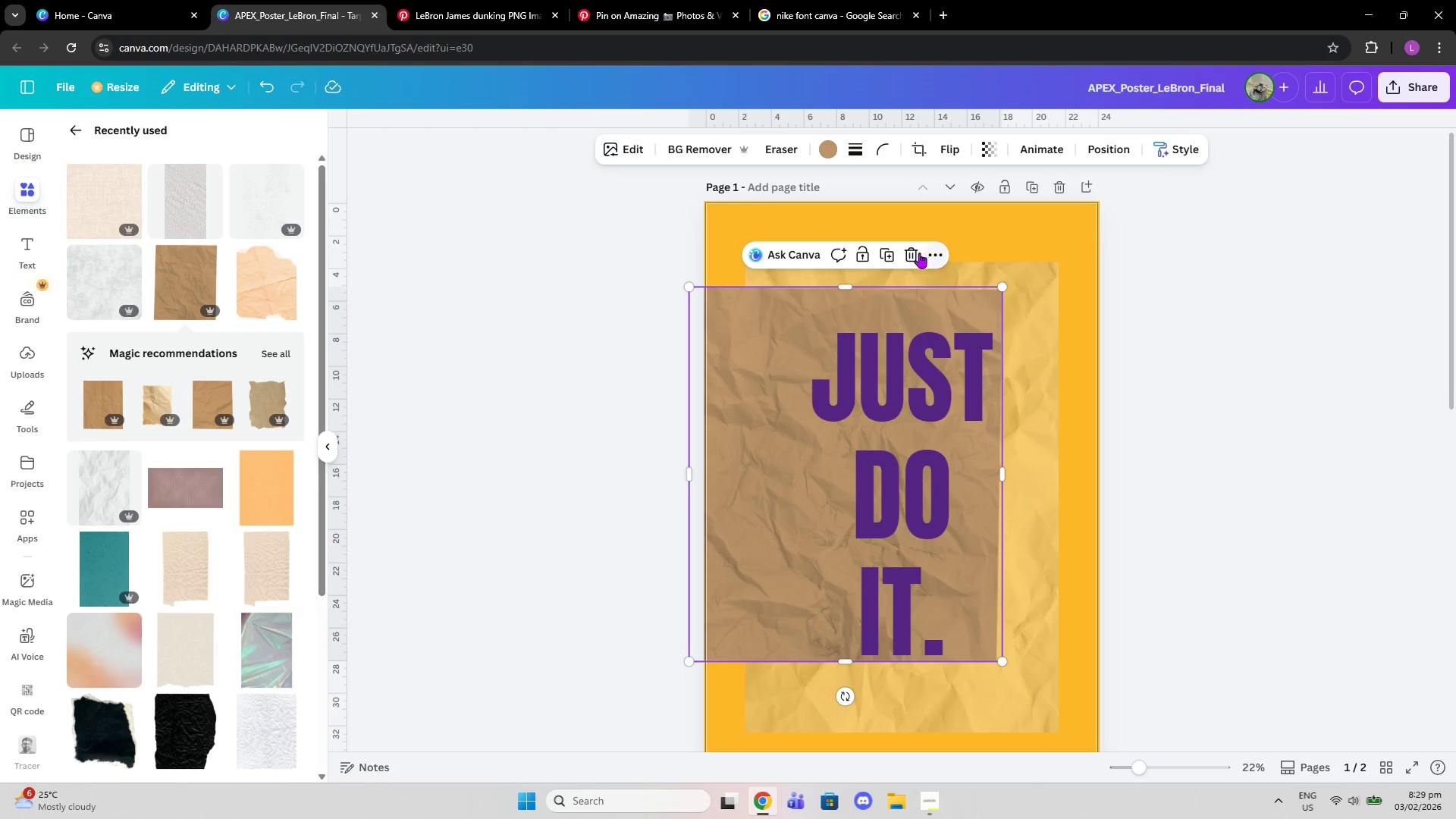 
left_click([917, 253])
 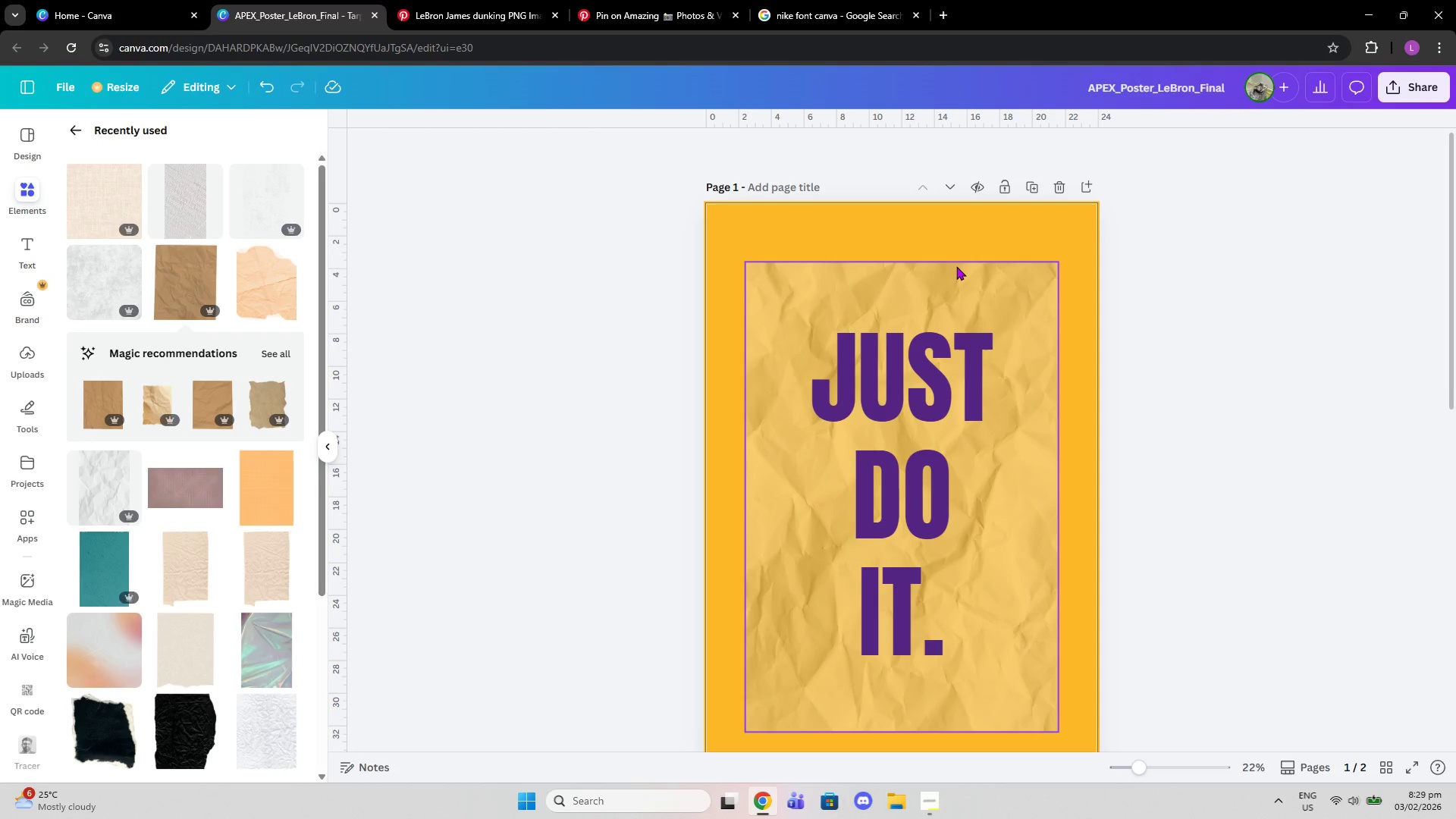 
left_click([961, 267])
 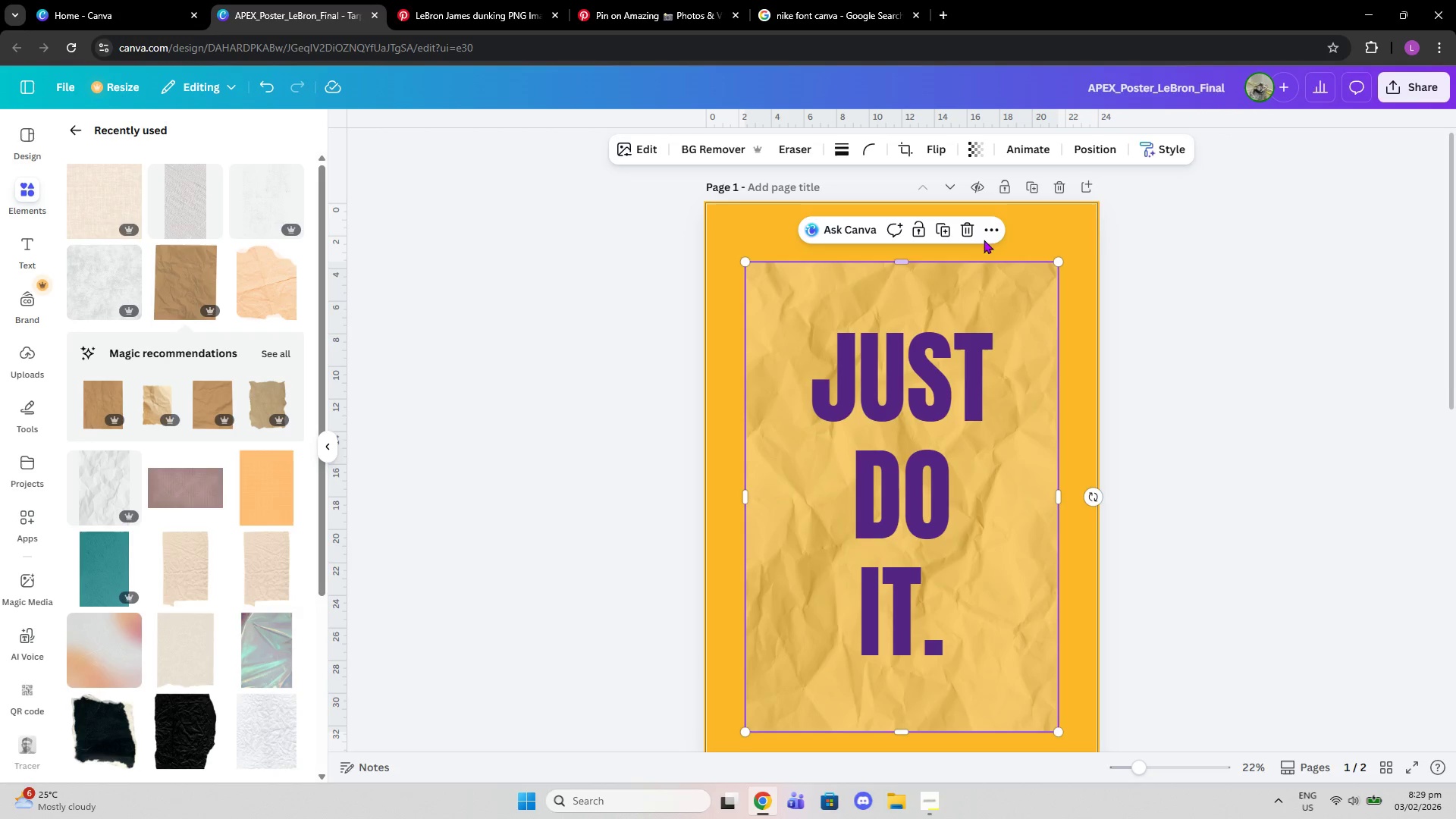 
left_click([969, 225])
 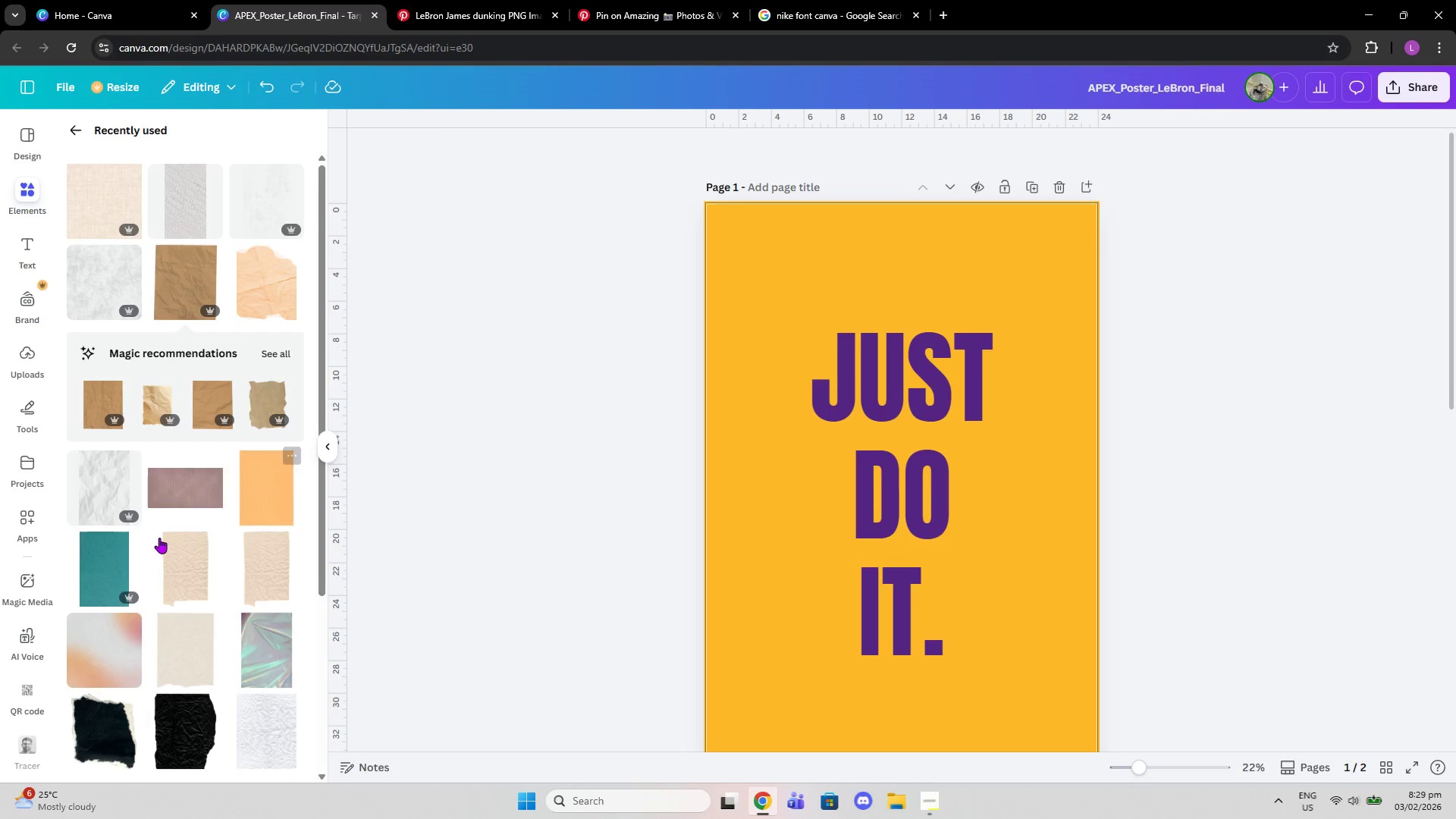 
scroll: coordinate [158, 519], scroll_direction: up, amount: 1.0
 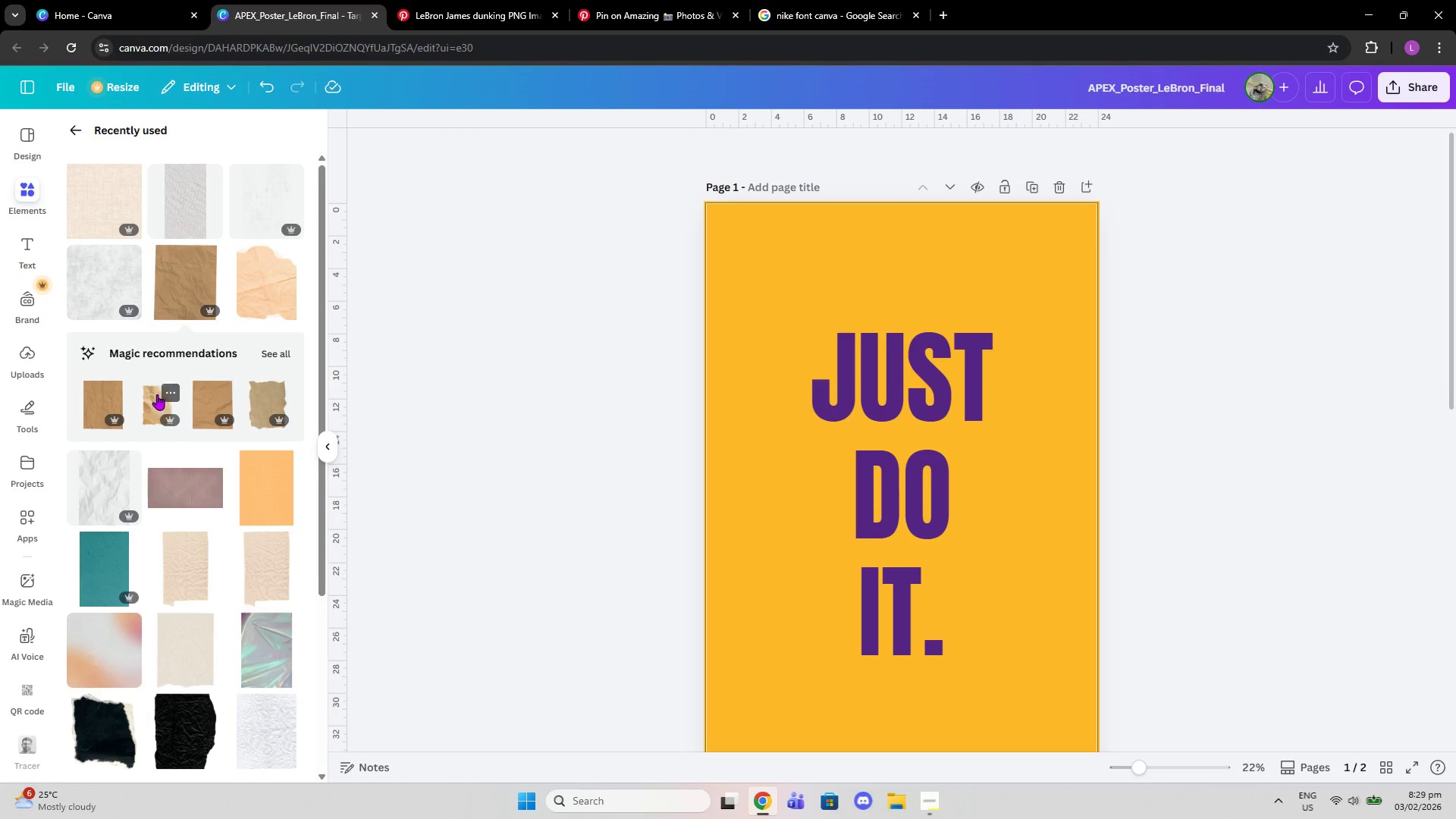 
left_click([205, 396])
 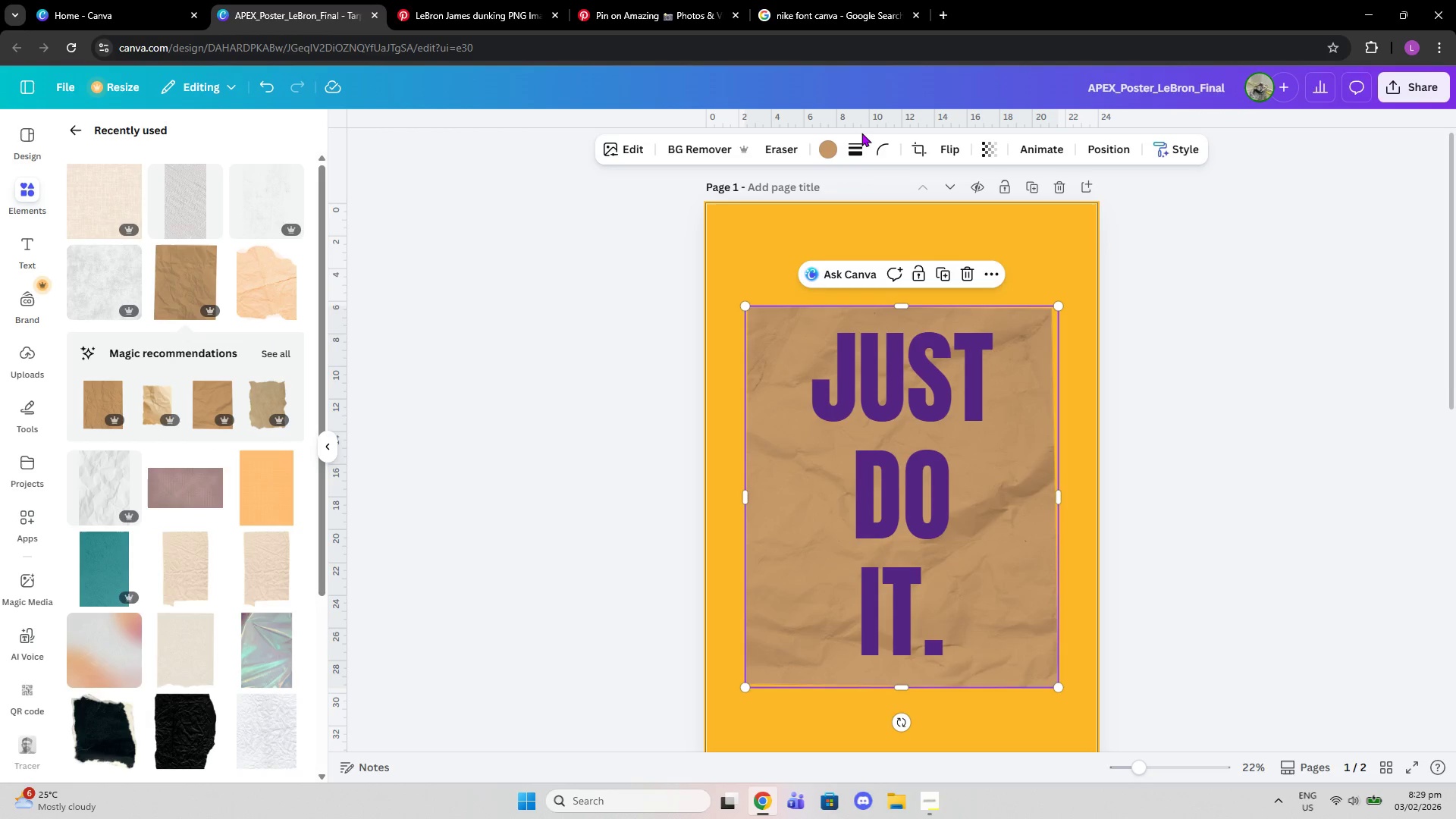 
left_click([822, 145])
 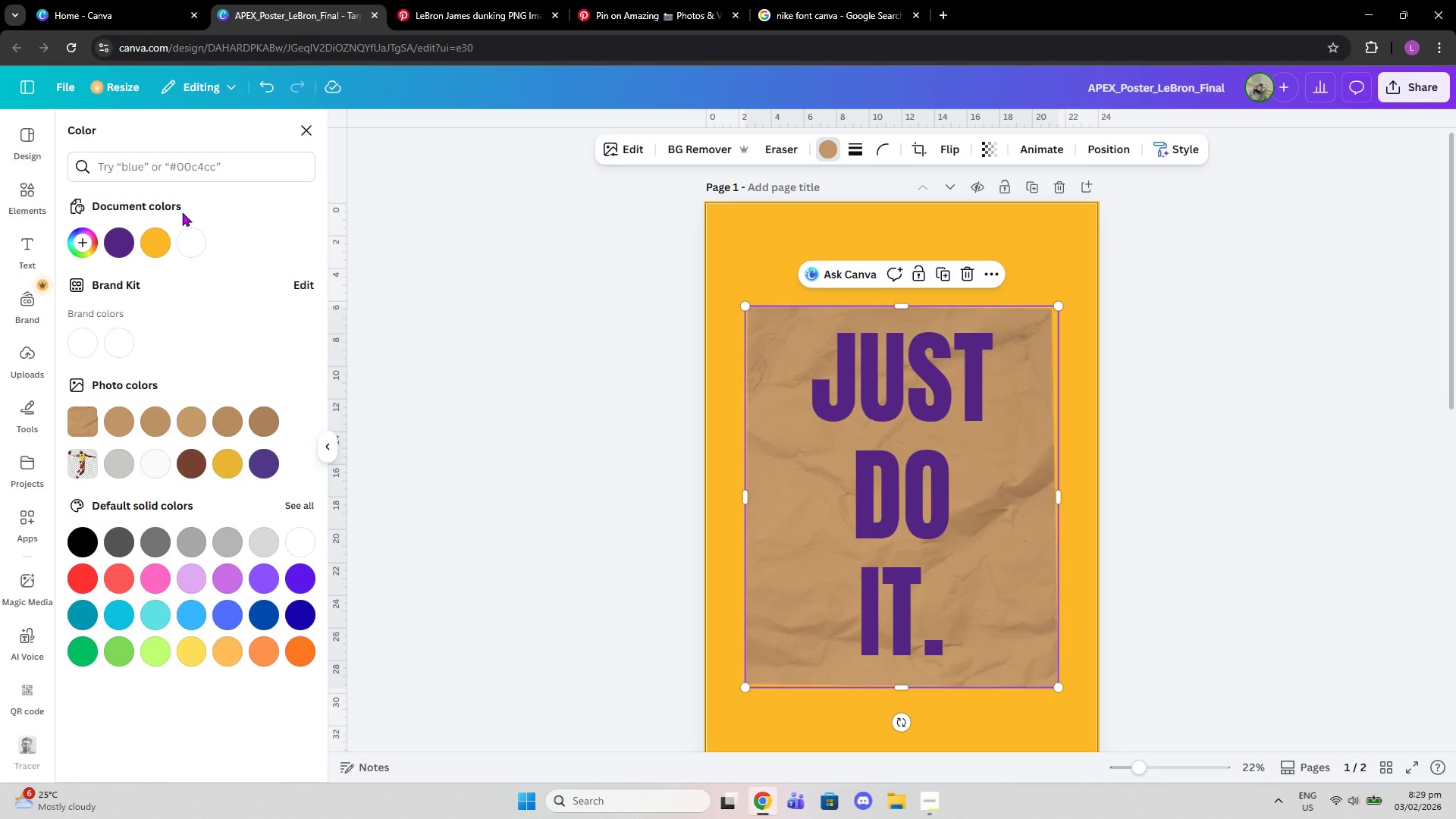 
left_click([144, 233])
 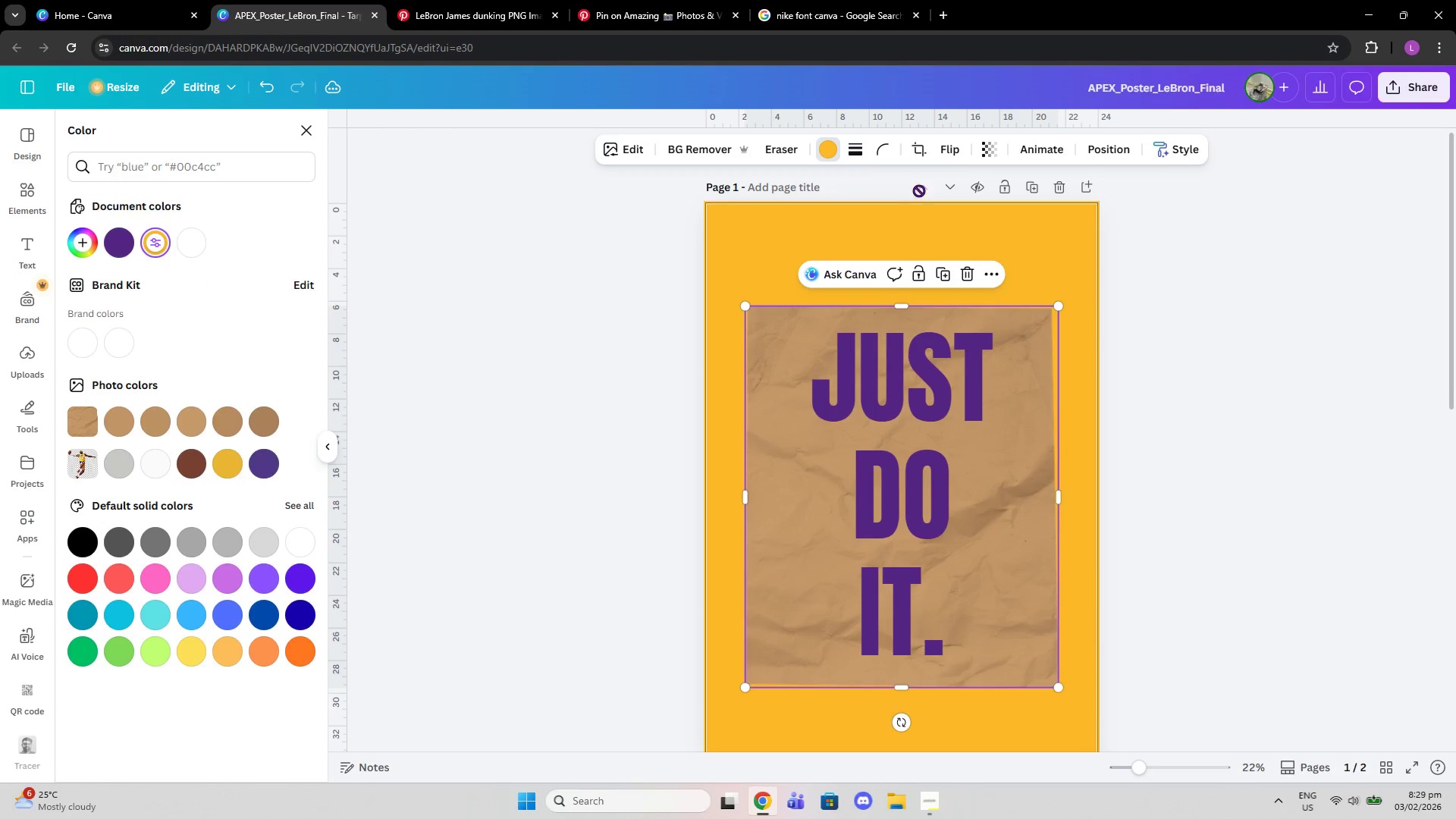 
left_click([999, 143])
 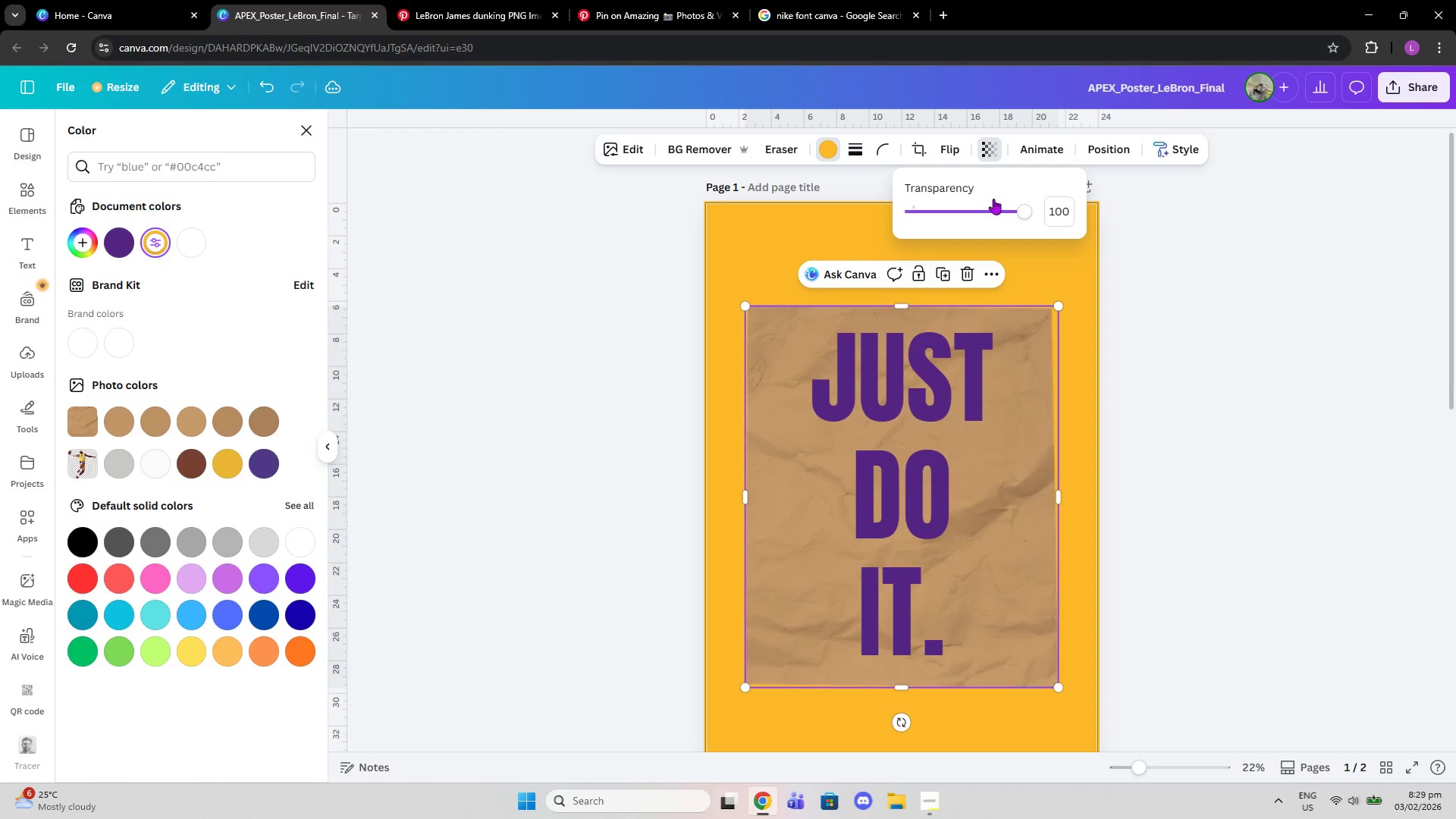 
left_click_drag(start_coordinate=[991, 206], to_coordinate=[945, 203])
 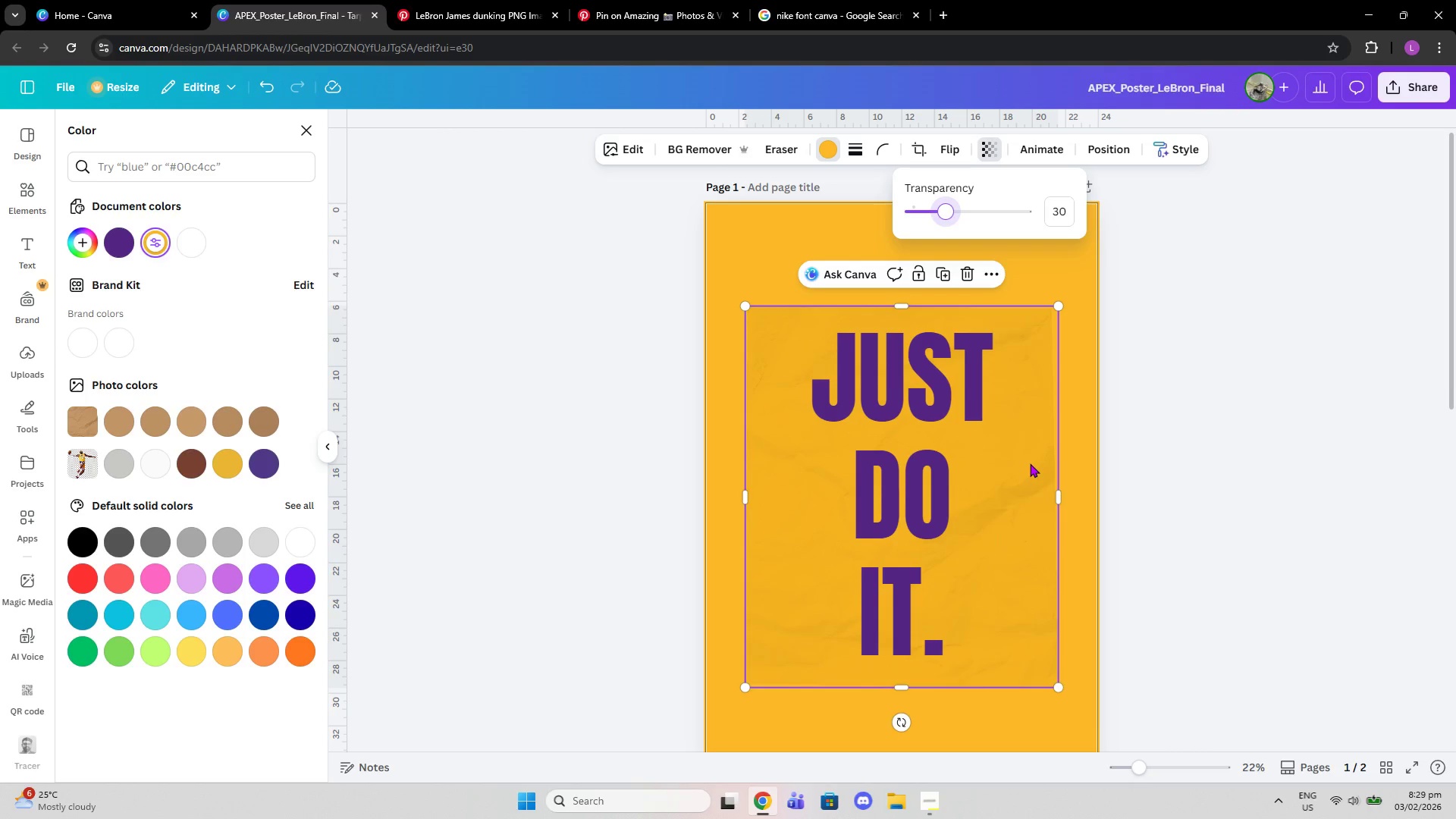 
left_click_drag(start_coordinate=[1028, 462], to_coordinate=[979, 358])
 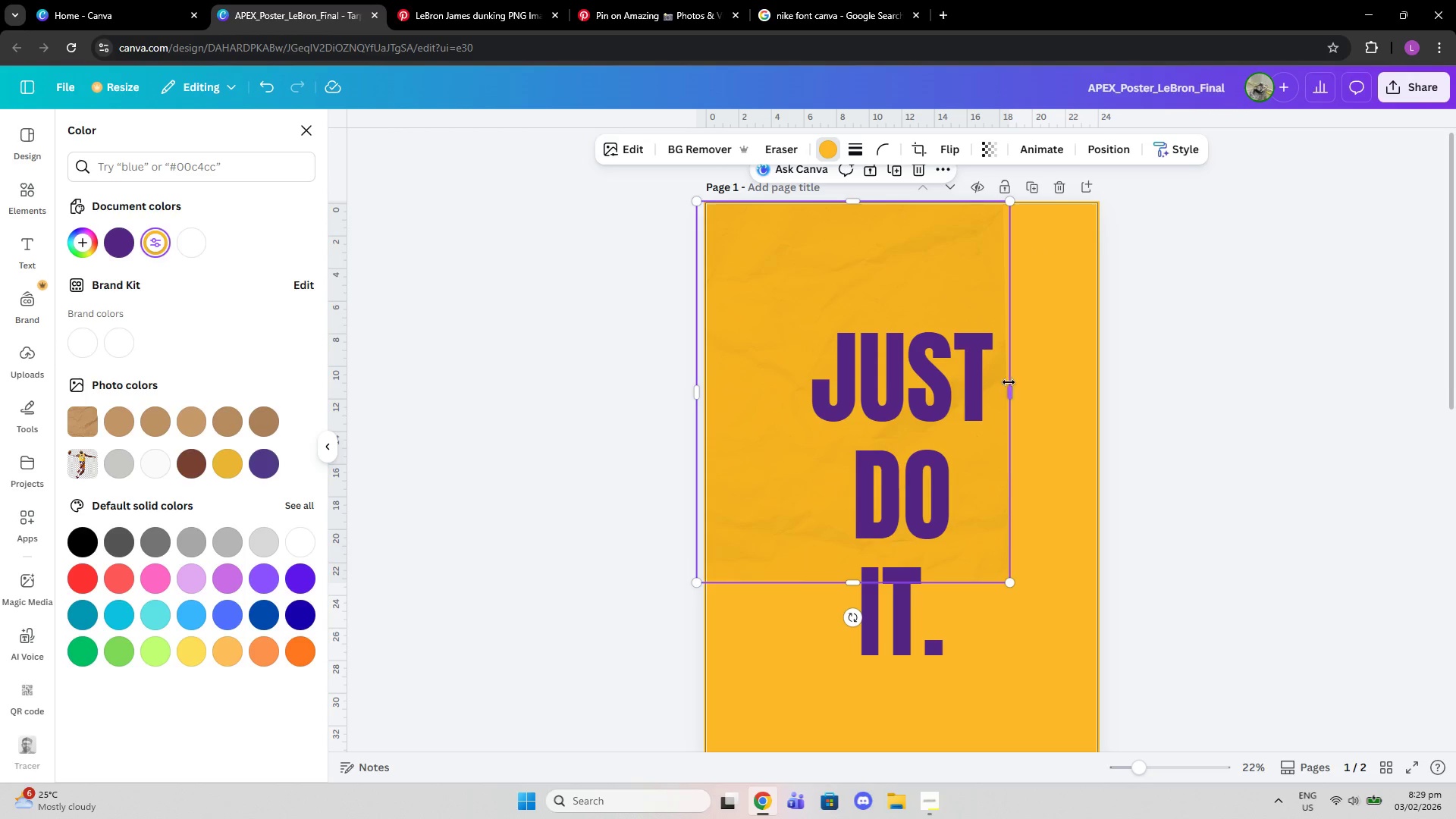 
left_click_drag(start_coordinate=[1009, 382], to_coordinate=[1100, 383])
 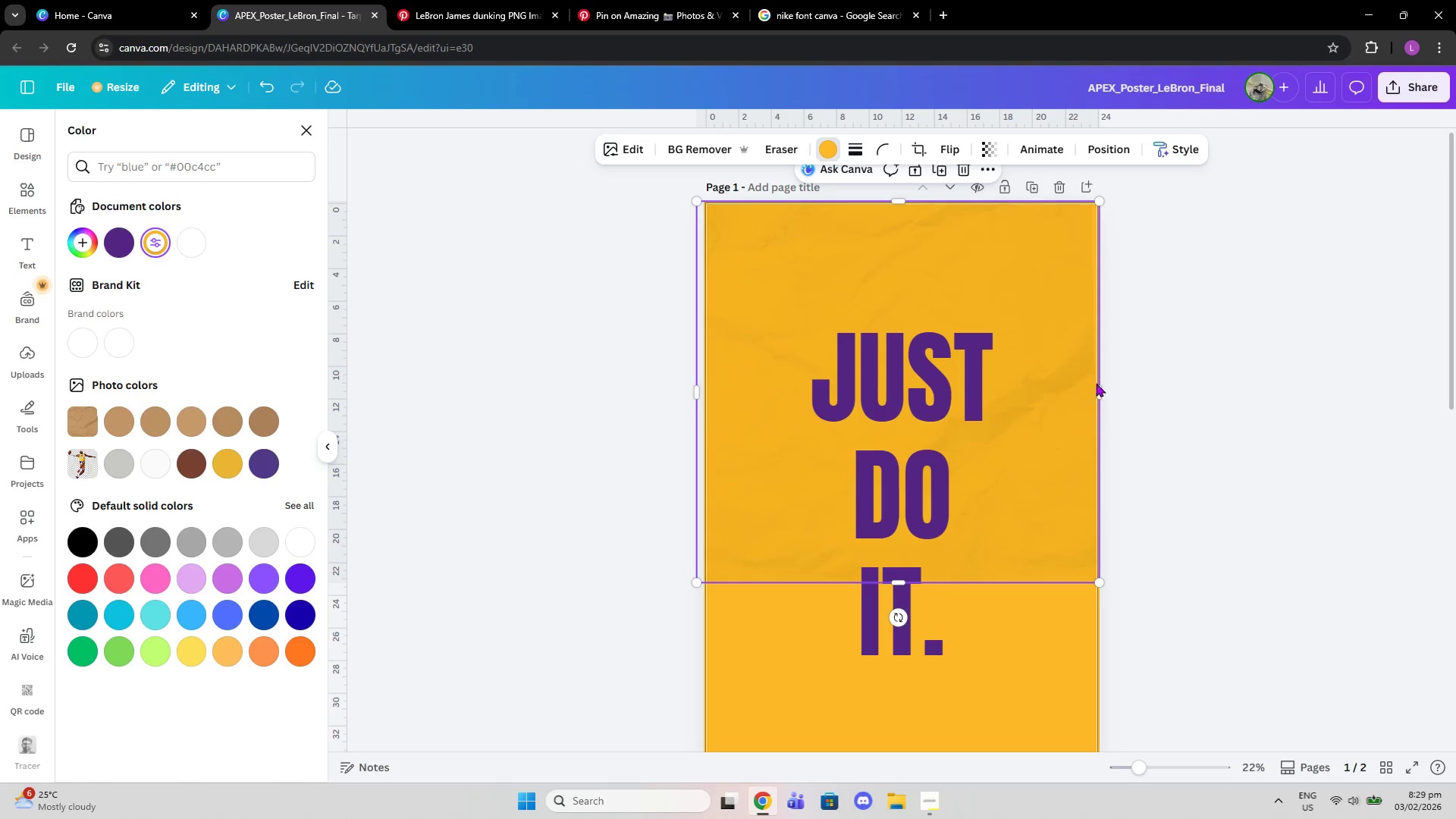 
left_click_drag(start_coordinate=[1098, 384], to_coordinate=[941, 367])
 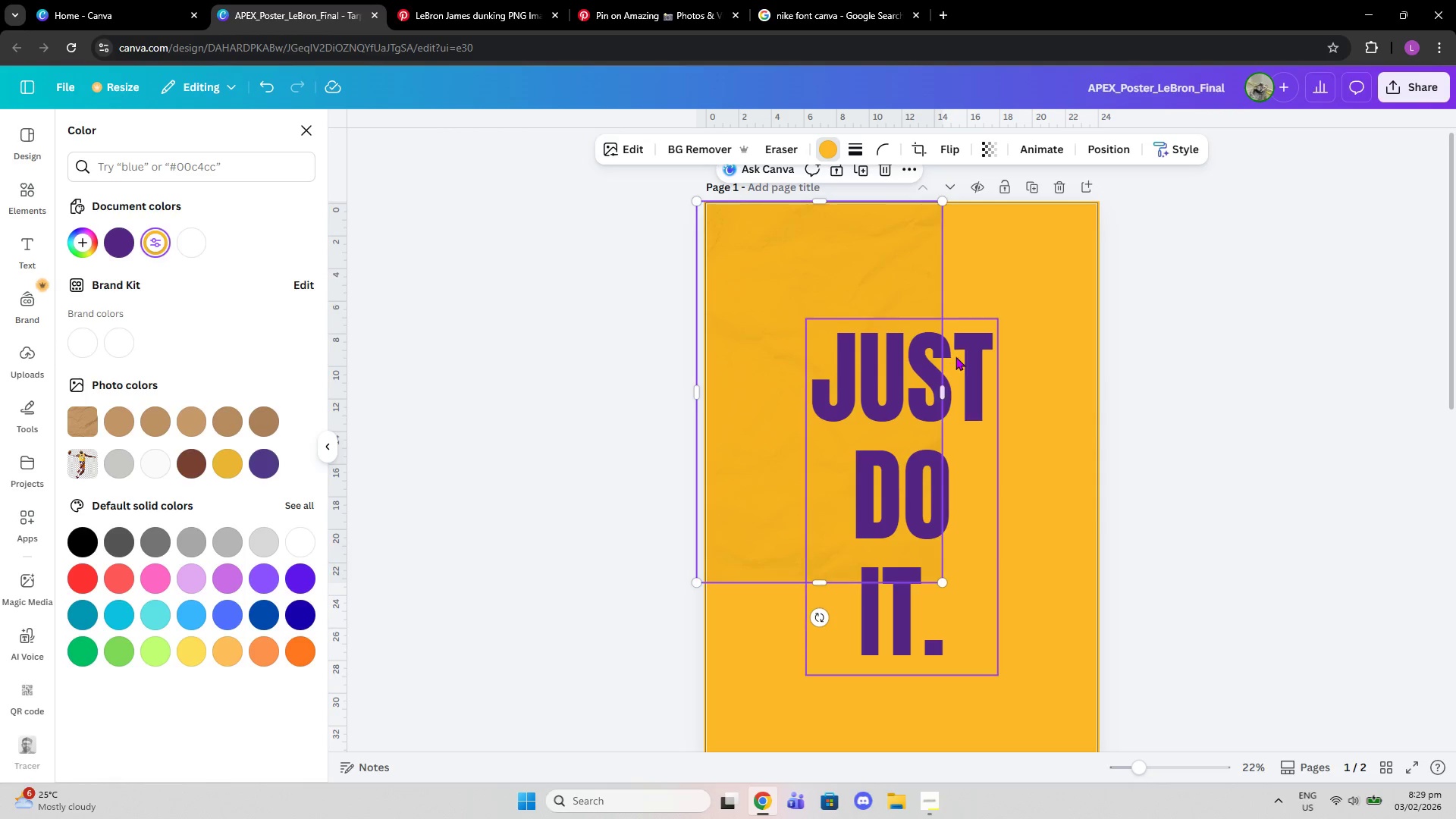 
key(Control+Z)
 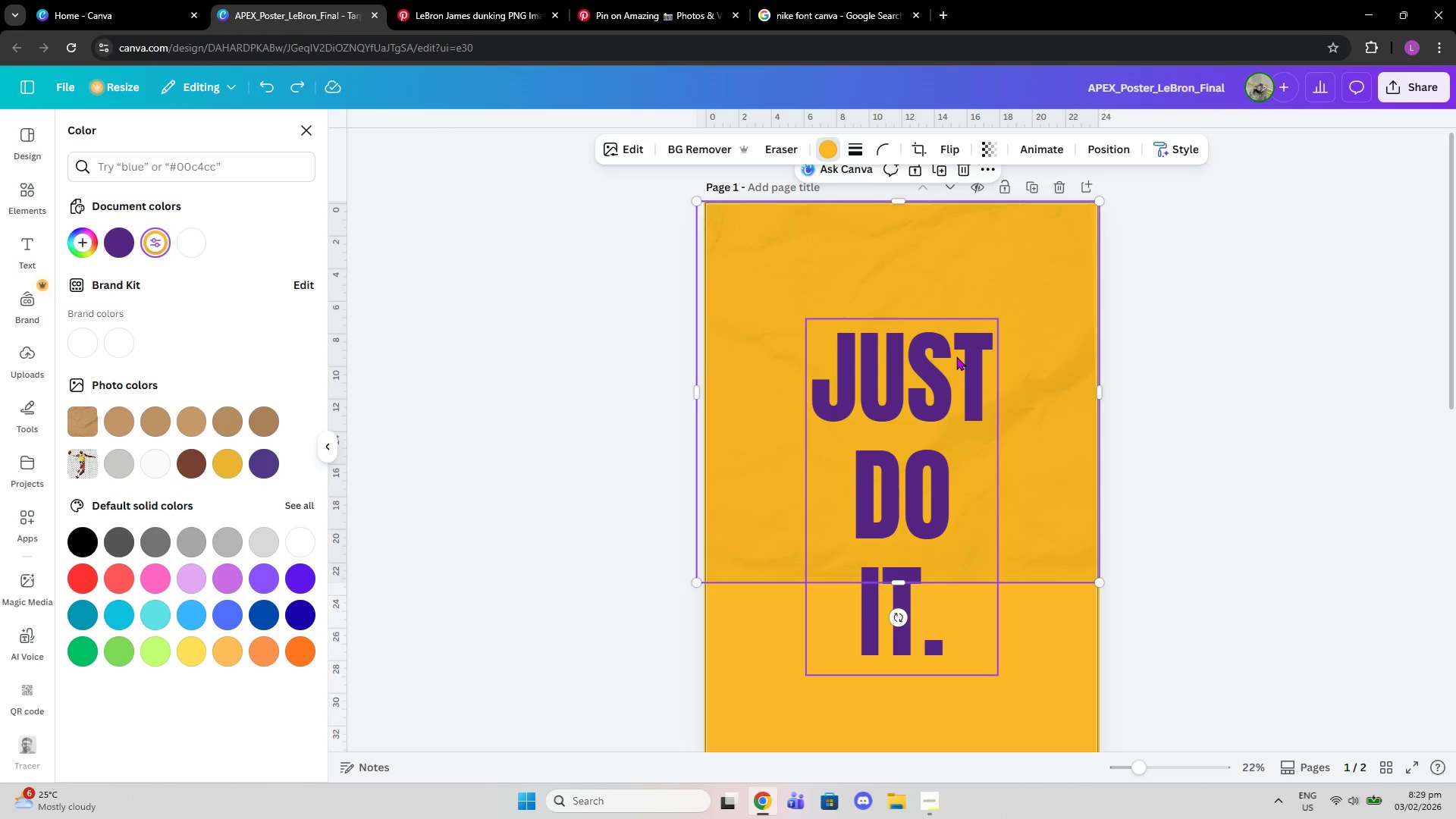 
key(Control+Z)
 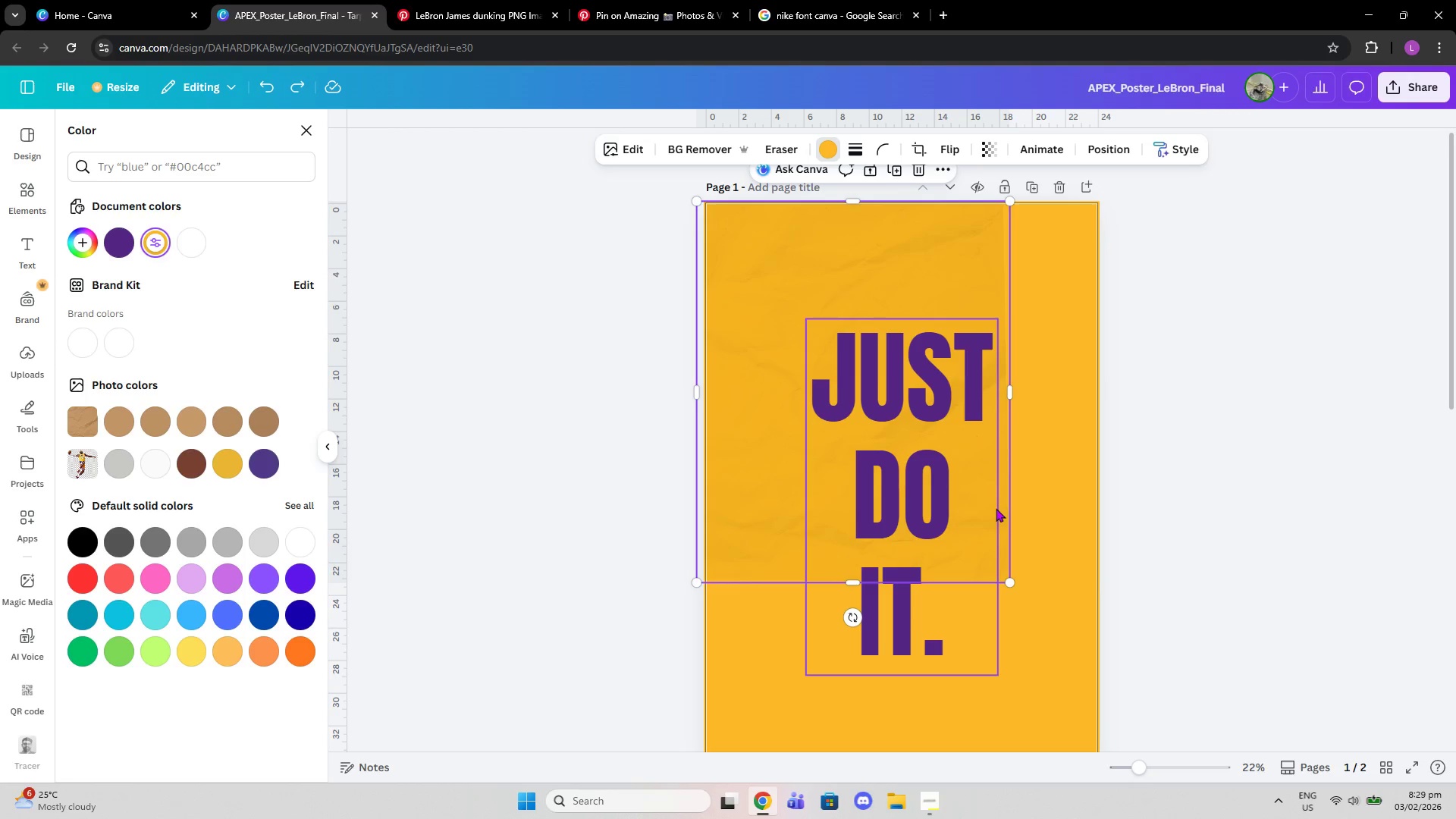 
key(Control+Z)
 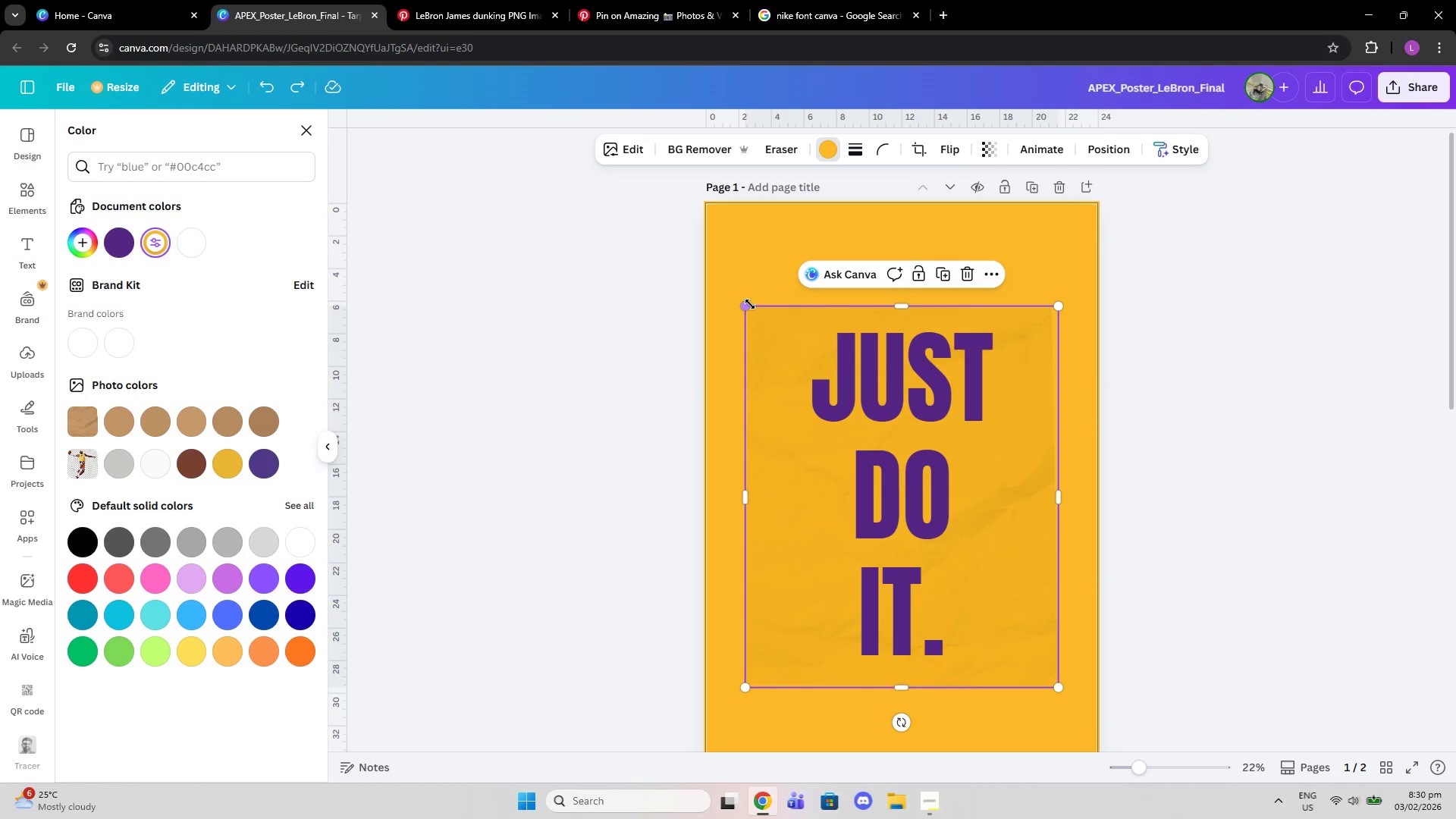 
left_click_drag(start_coordinate=[746, 306], to_coordinate=[691, 266])
 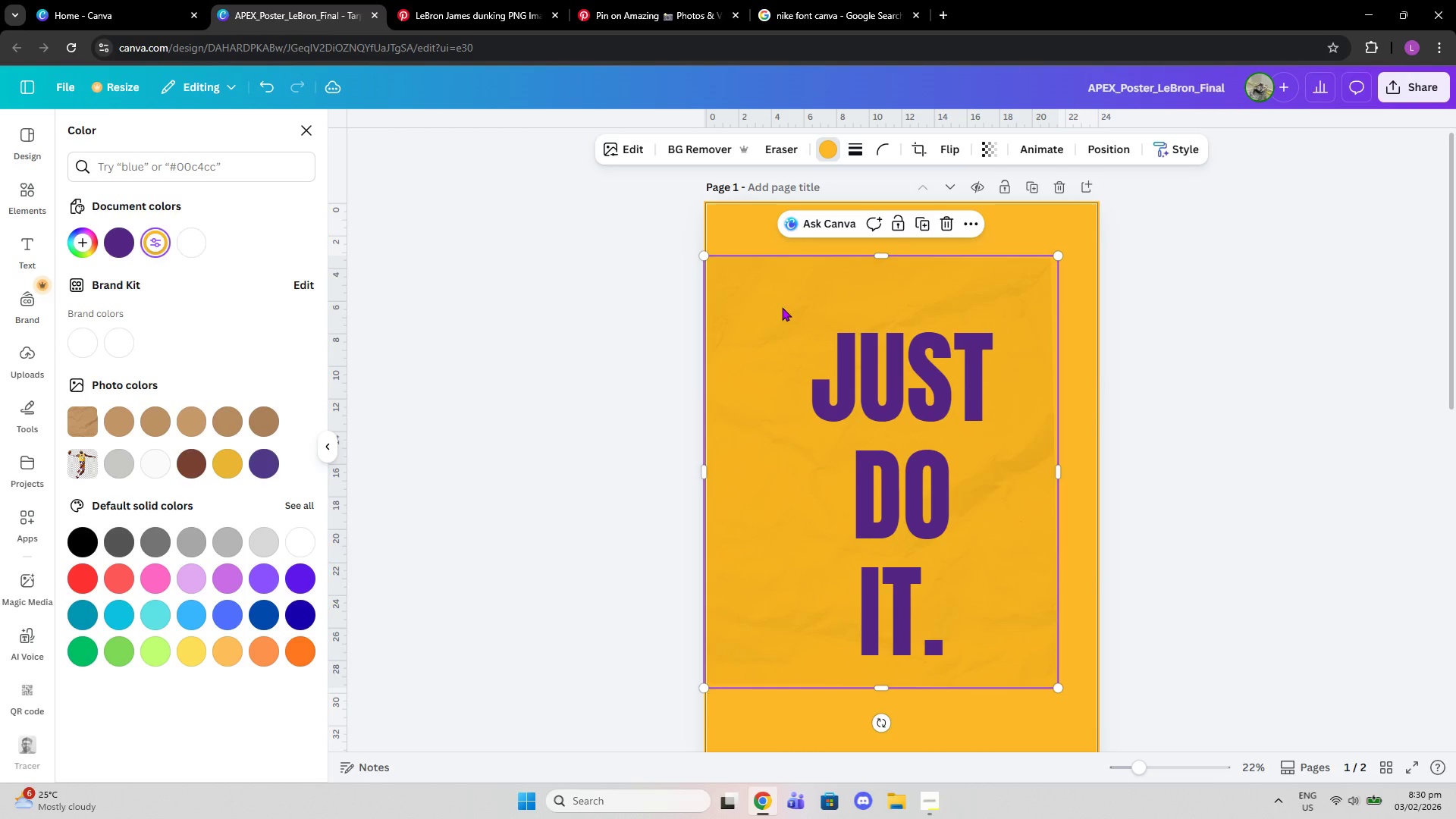 
left_click_drag(start_coordinate=[782, 307], to_coordinate=[780, 252])
 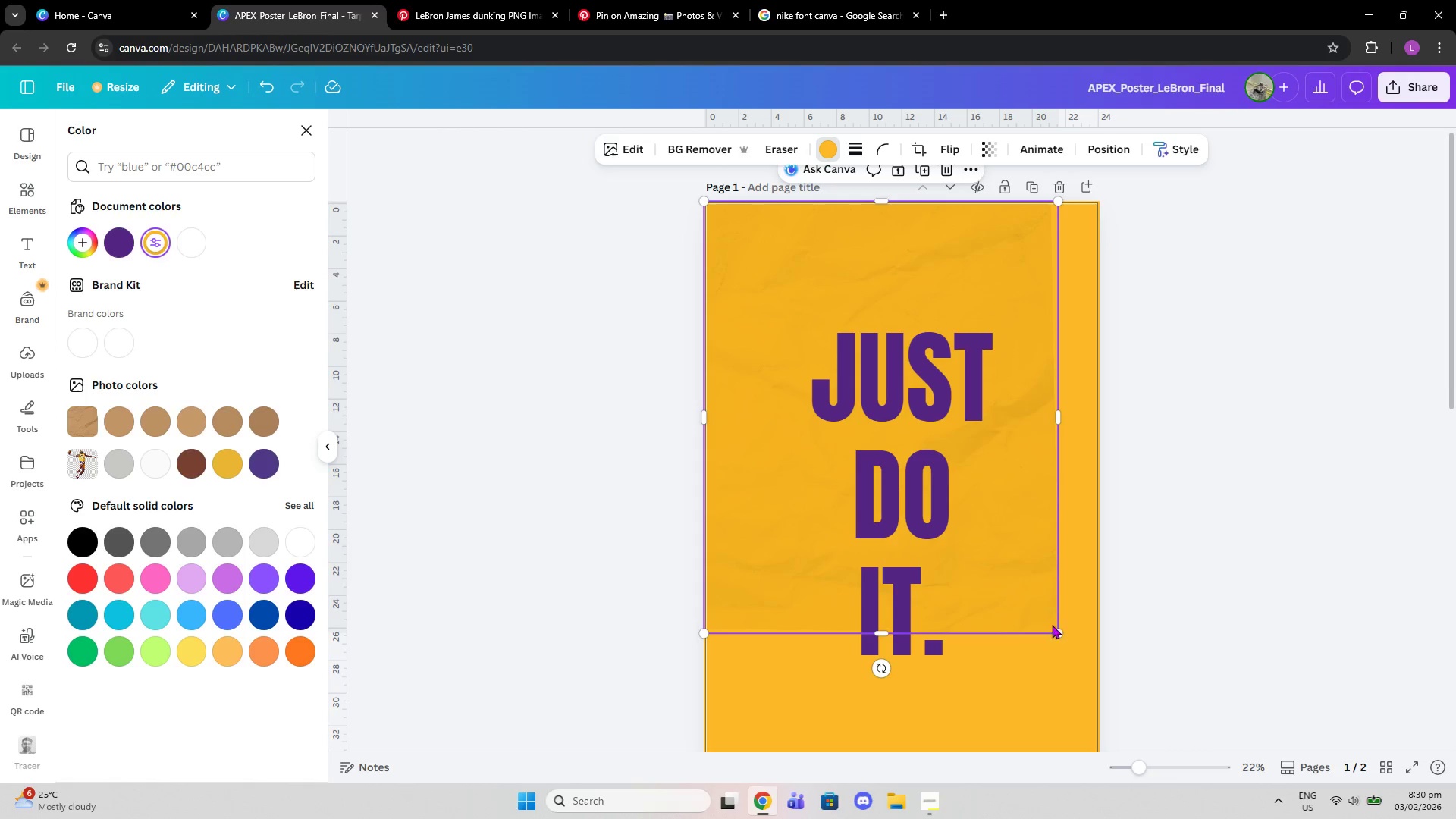 
left_click_drag(start_coordinate=[1055, 630], to_coordinate=[1101, 678])
 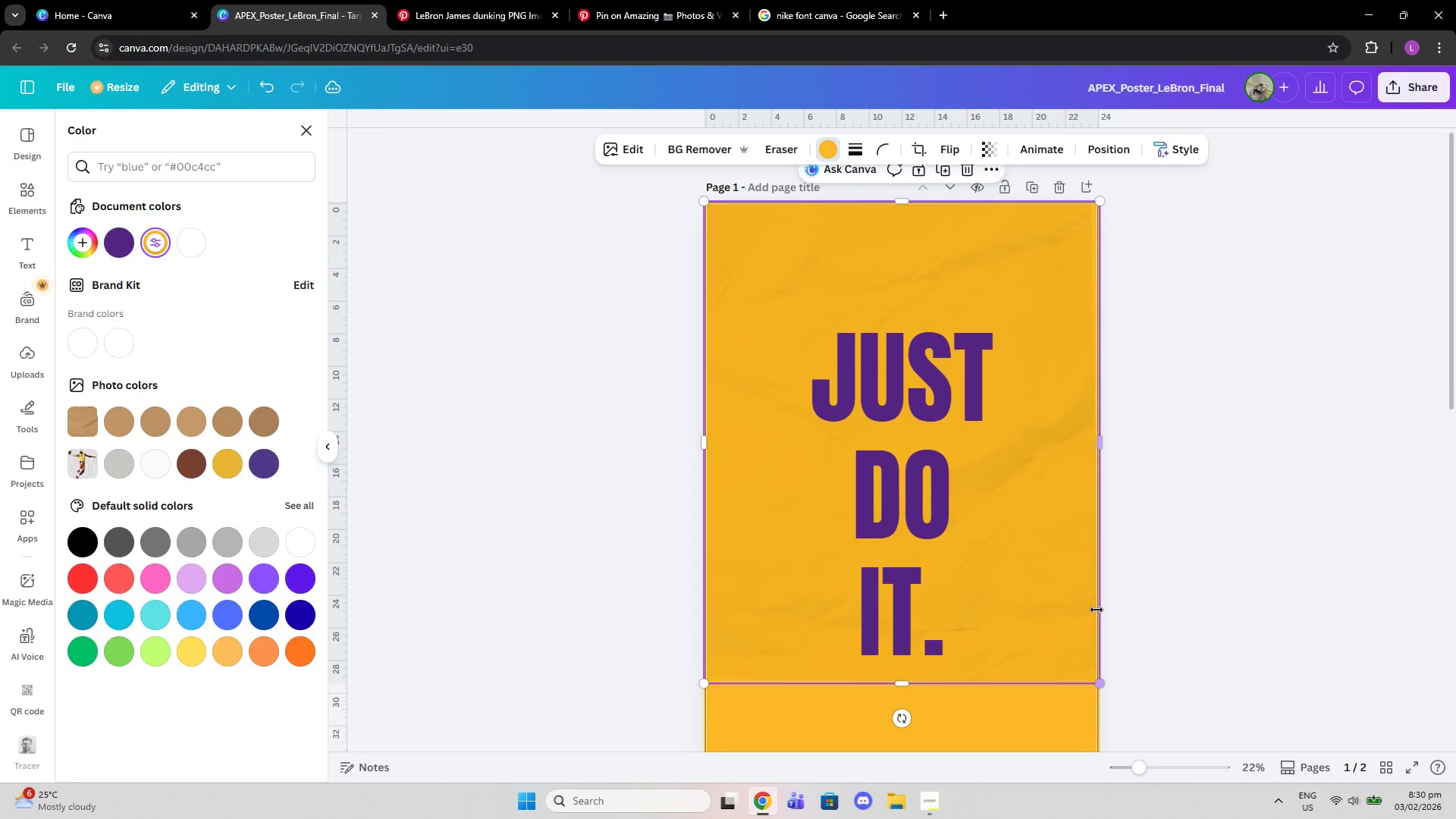 
scroll: coordinate [1097, 609], scroll_direction: down, amount: 1.0
 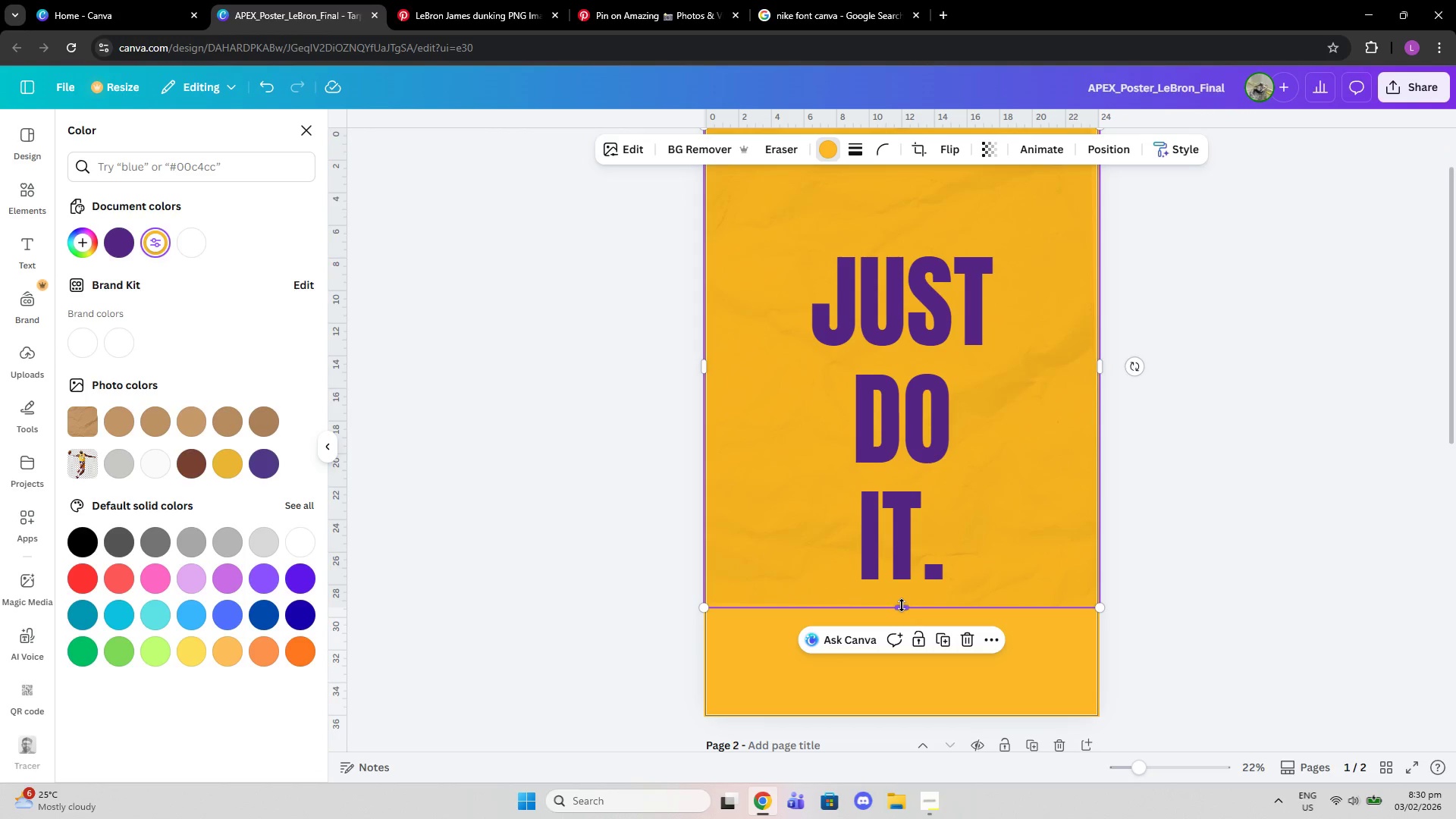 
left_click_drag(start_coordinate=[902, 605], to_coordinate=[912, 715])
 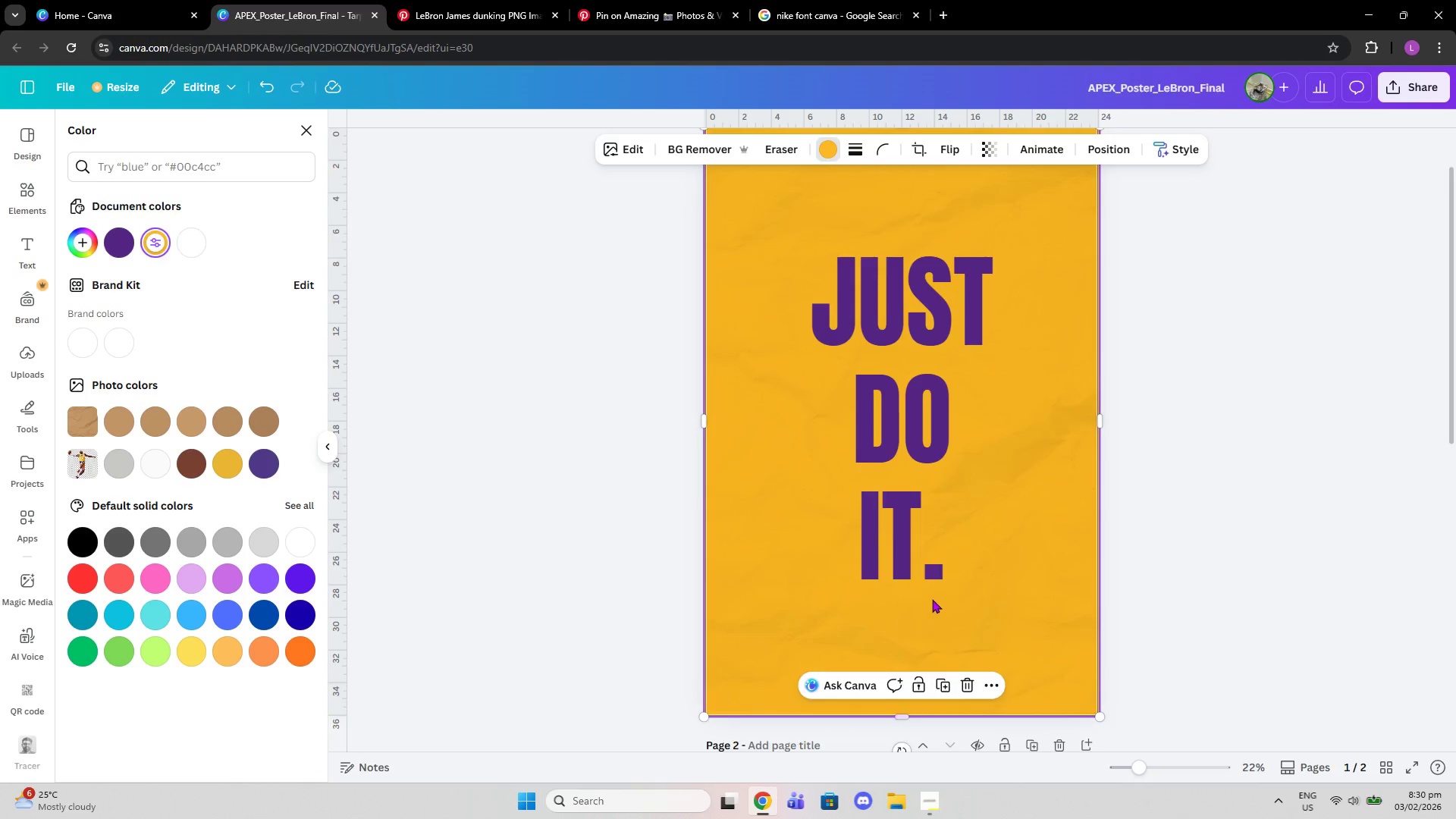 
scroll: coordinate [932, 599], scroll_direction: up, amount: 2.0
 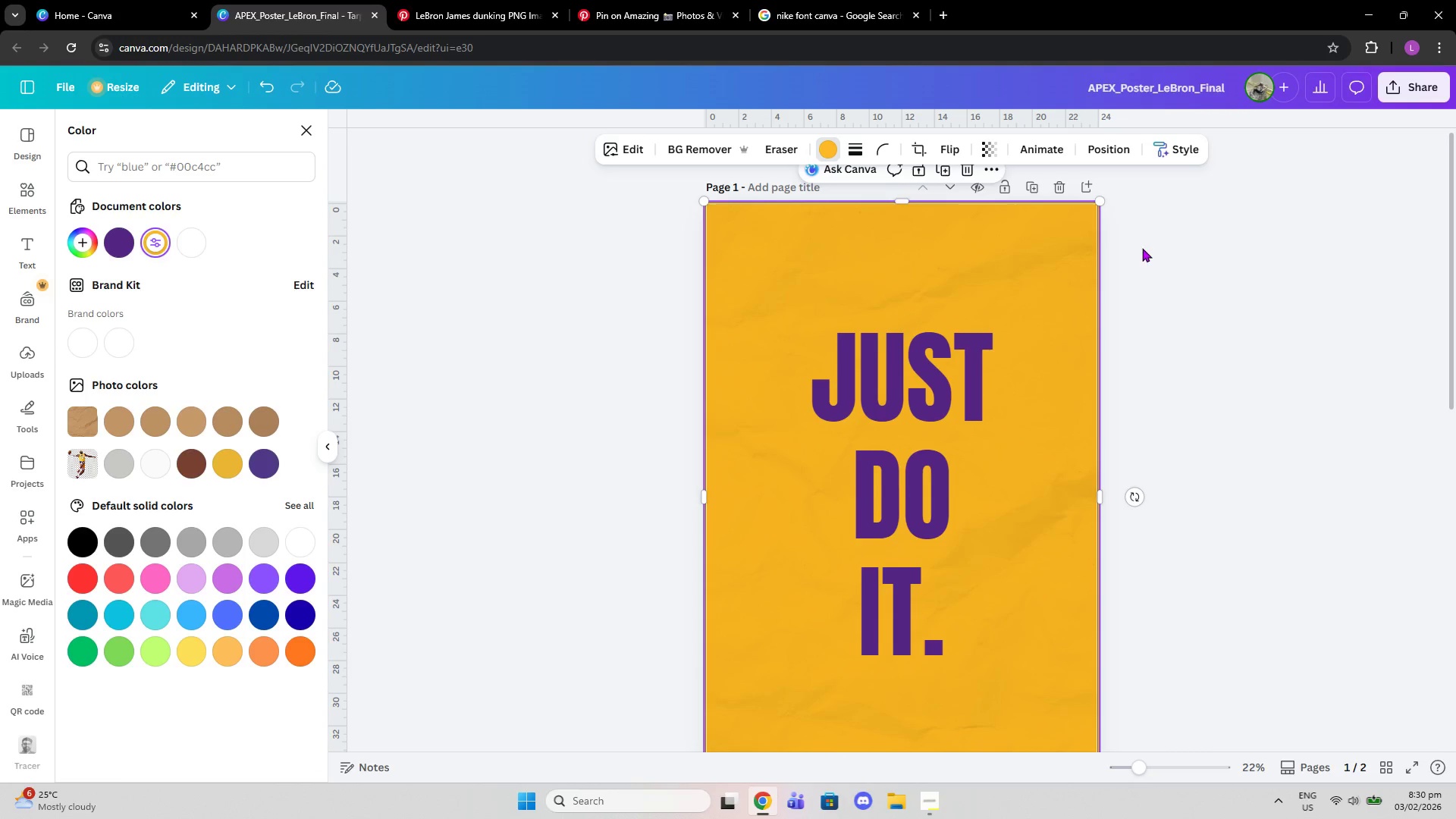 
double_click([1142, 248])
 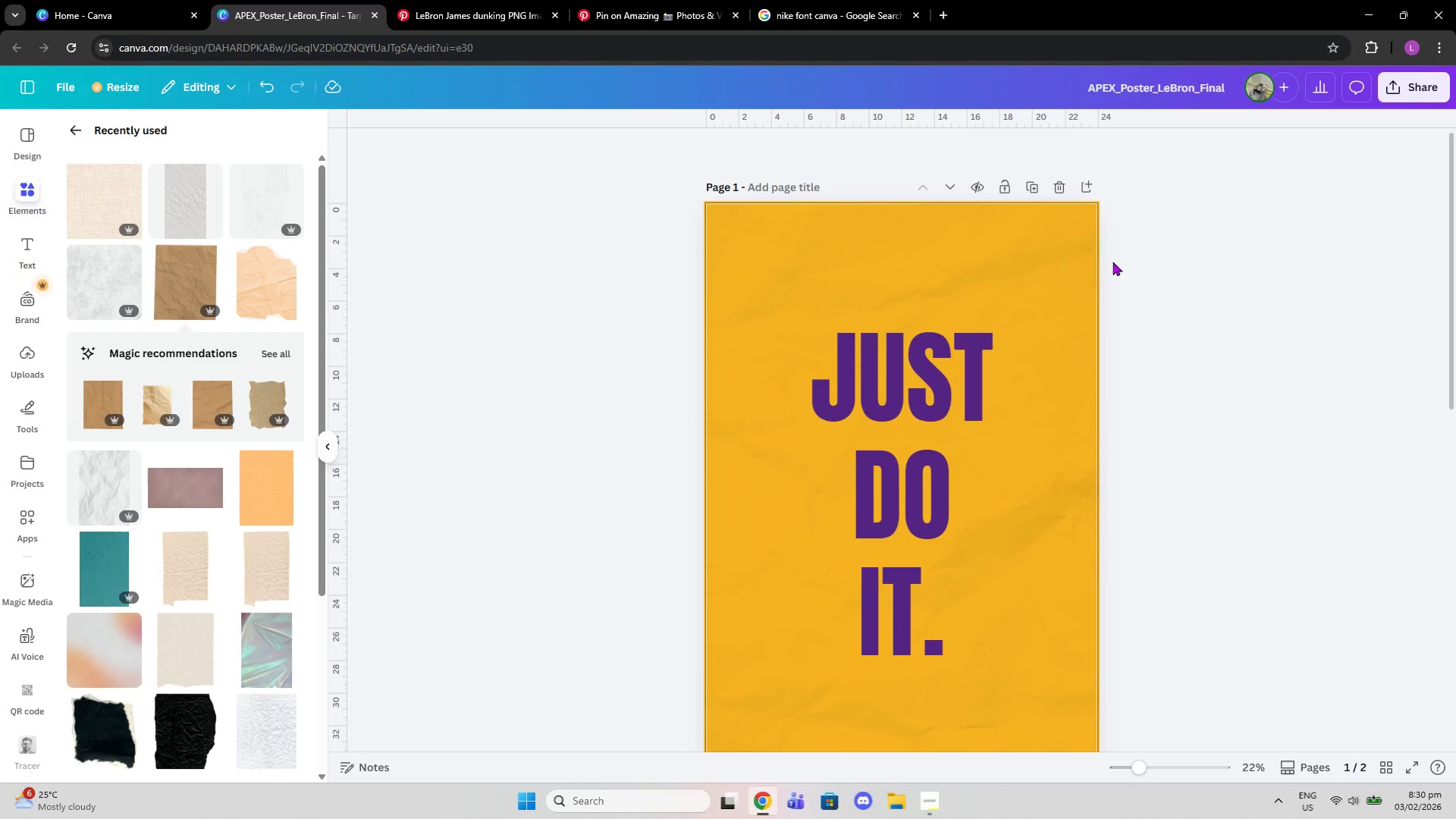 
left_click([1075, 261])
 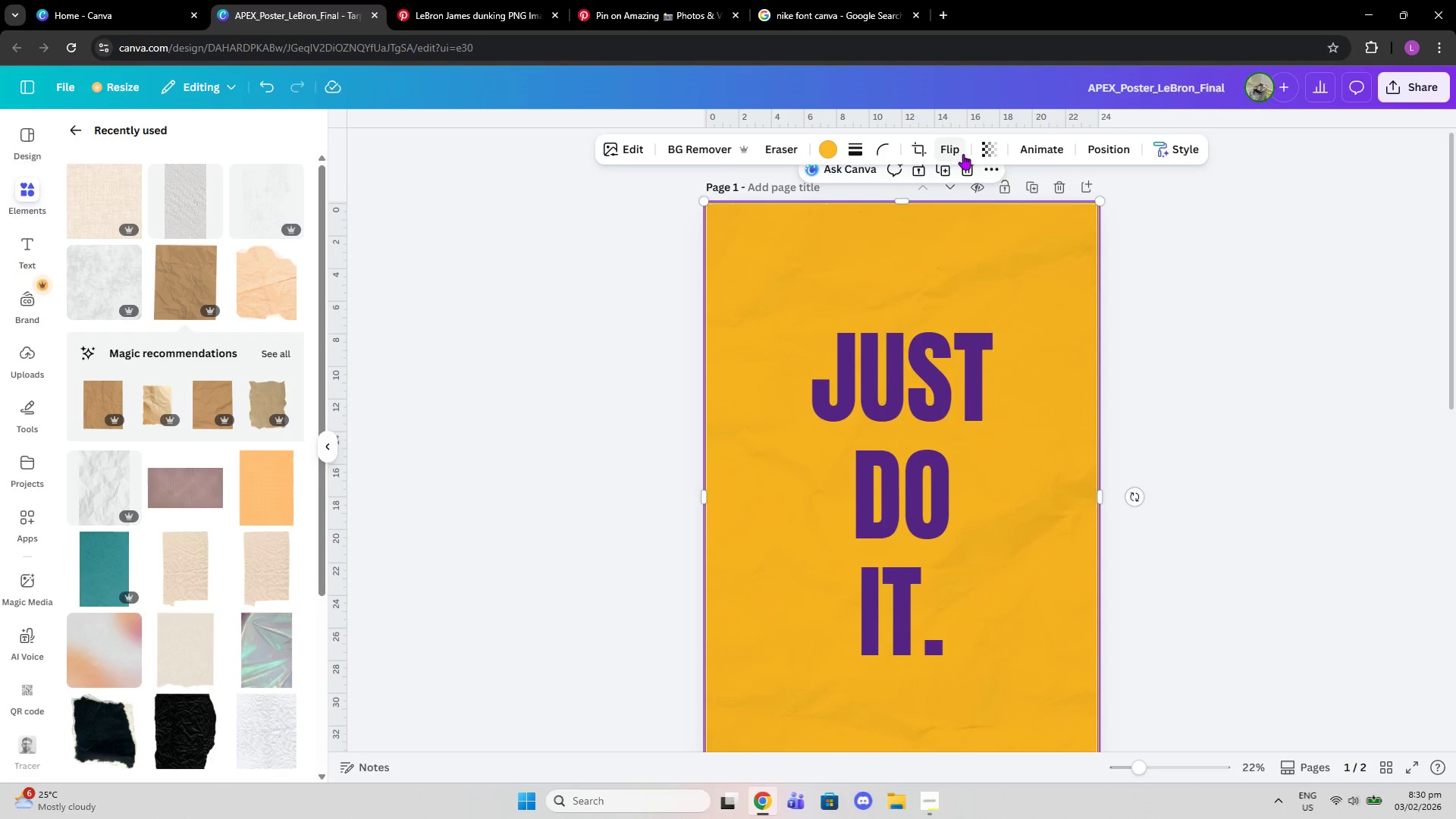 
left_click([978, 152])
 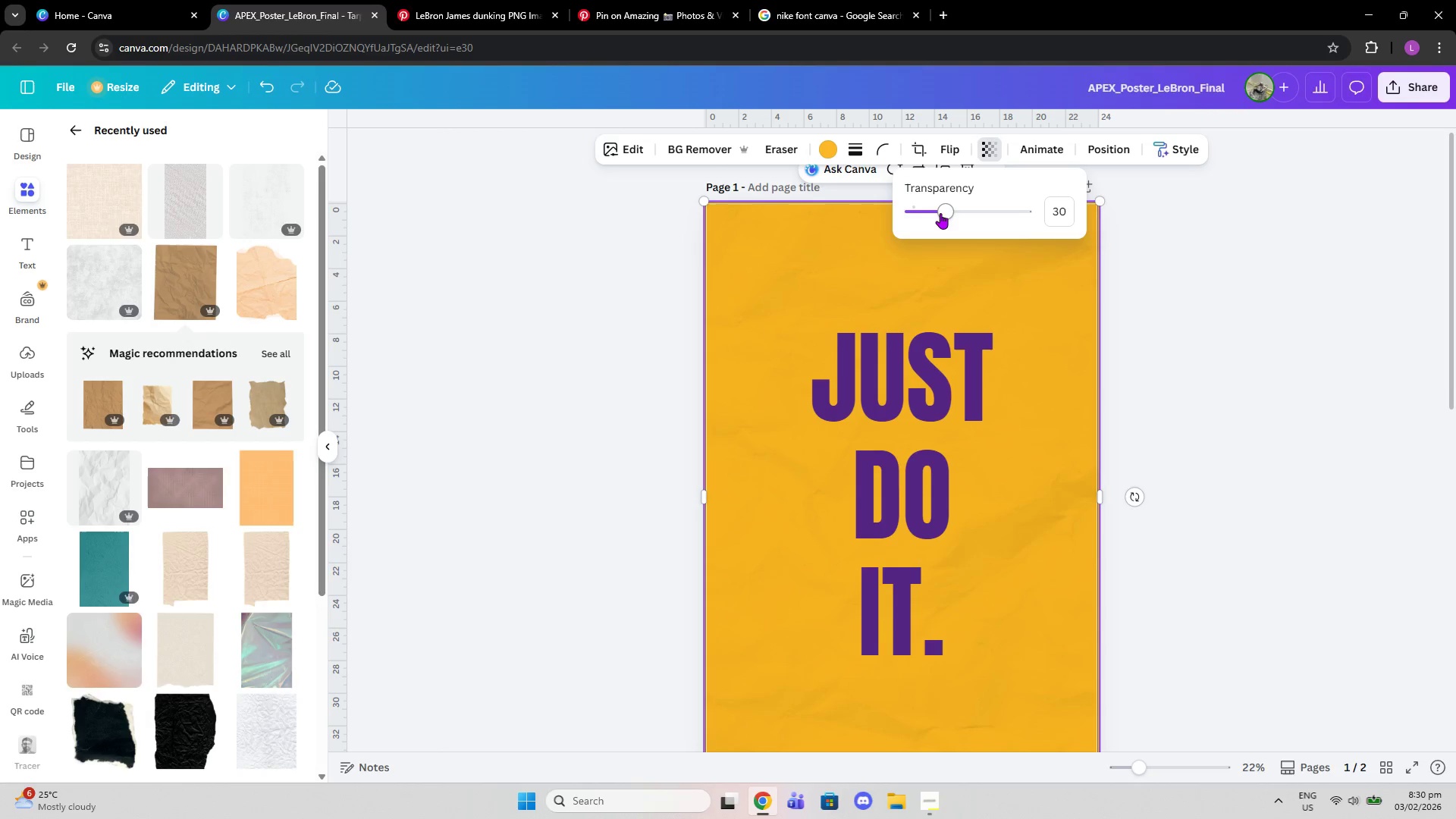 
left_click_drag(start_coordinate=[939, 213], to_coordinate=[934, 212])
 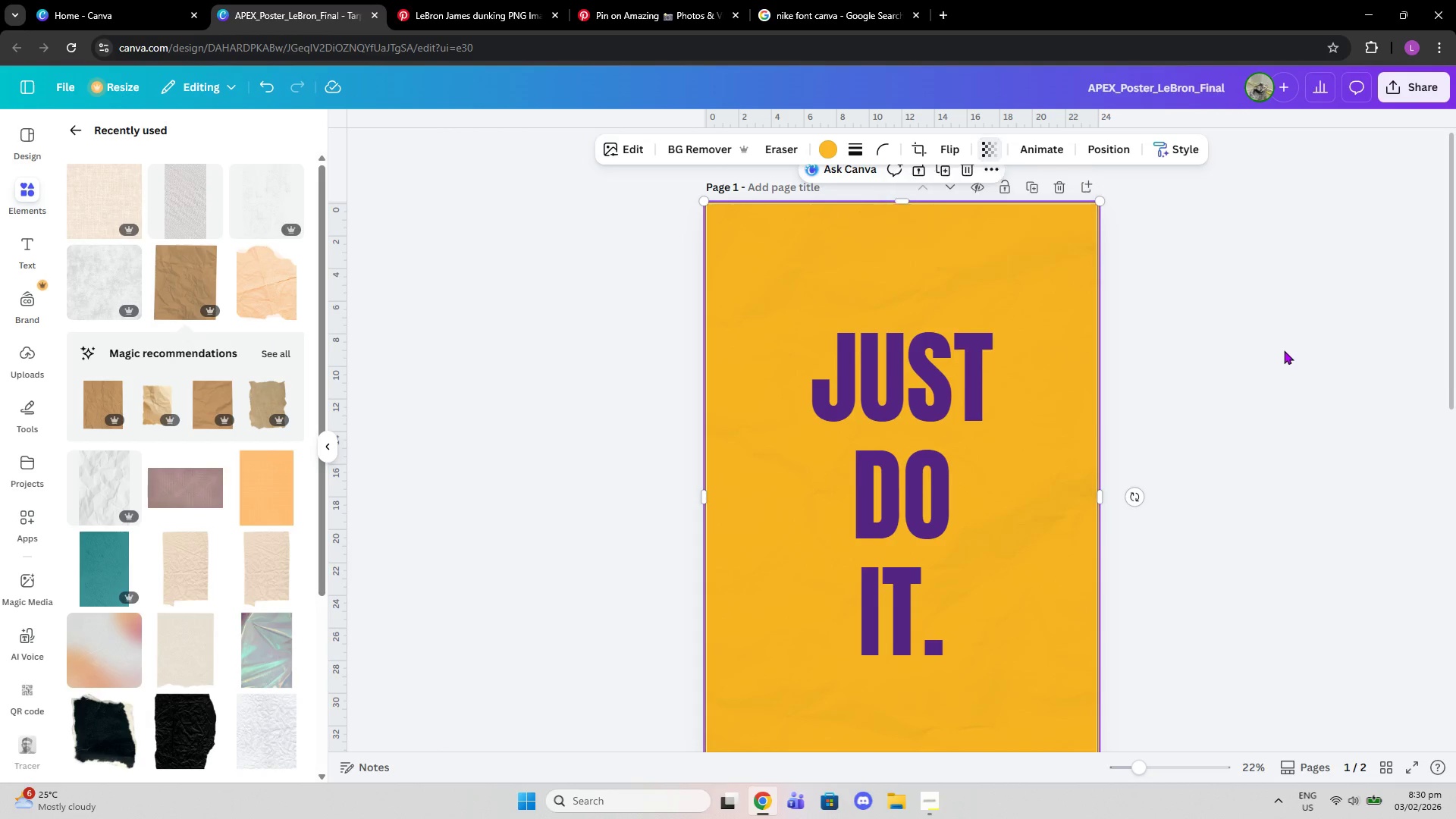 
double_click([1281, 350])
 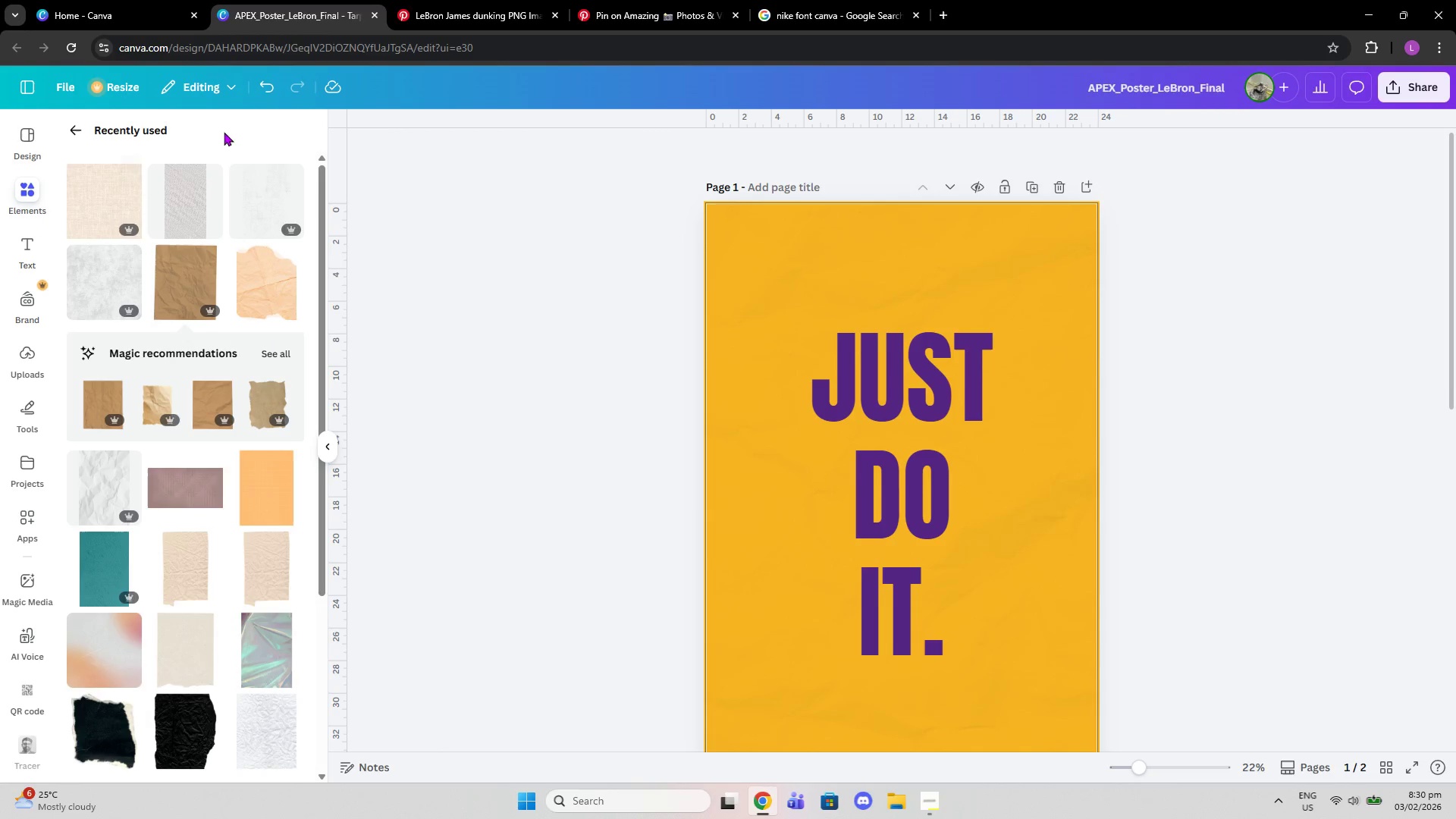 
left_click([795, 0])
 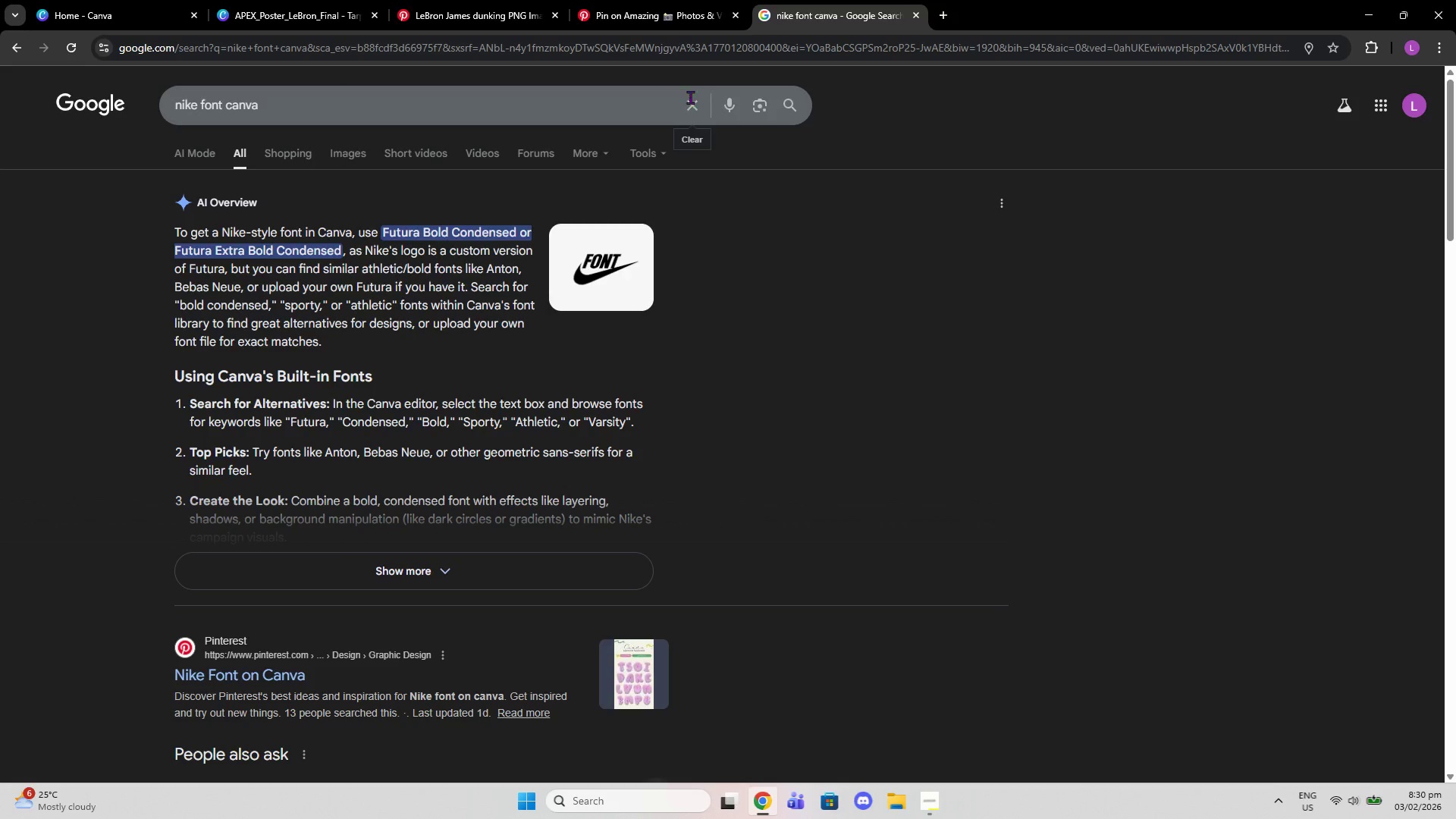 
double_click([583, 93])
 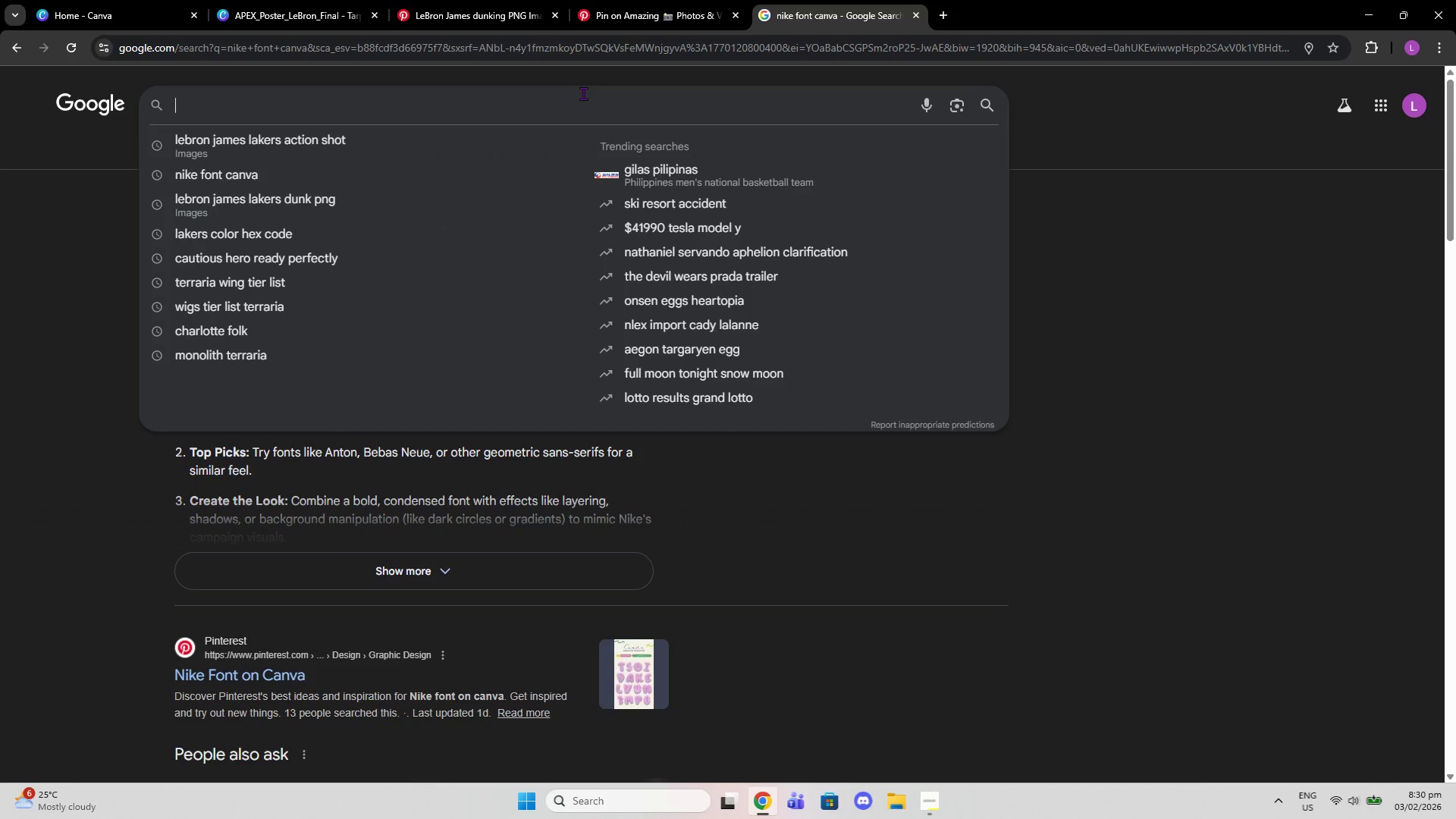 
type(nike logo che)
key(Backspace)
key(Backspace)
key(Backspace)
type(swoosj)
 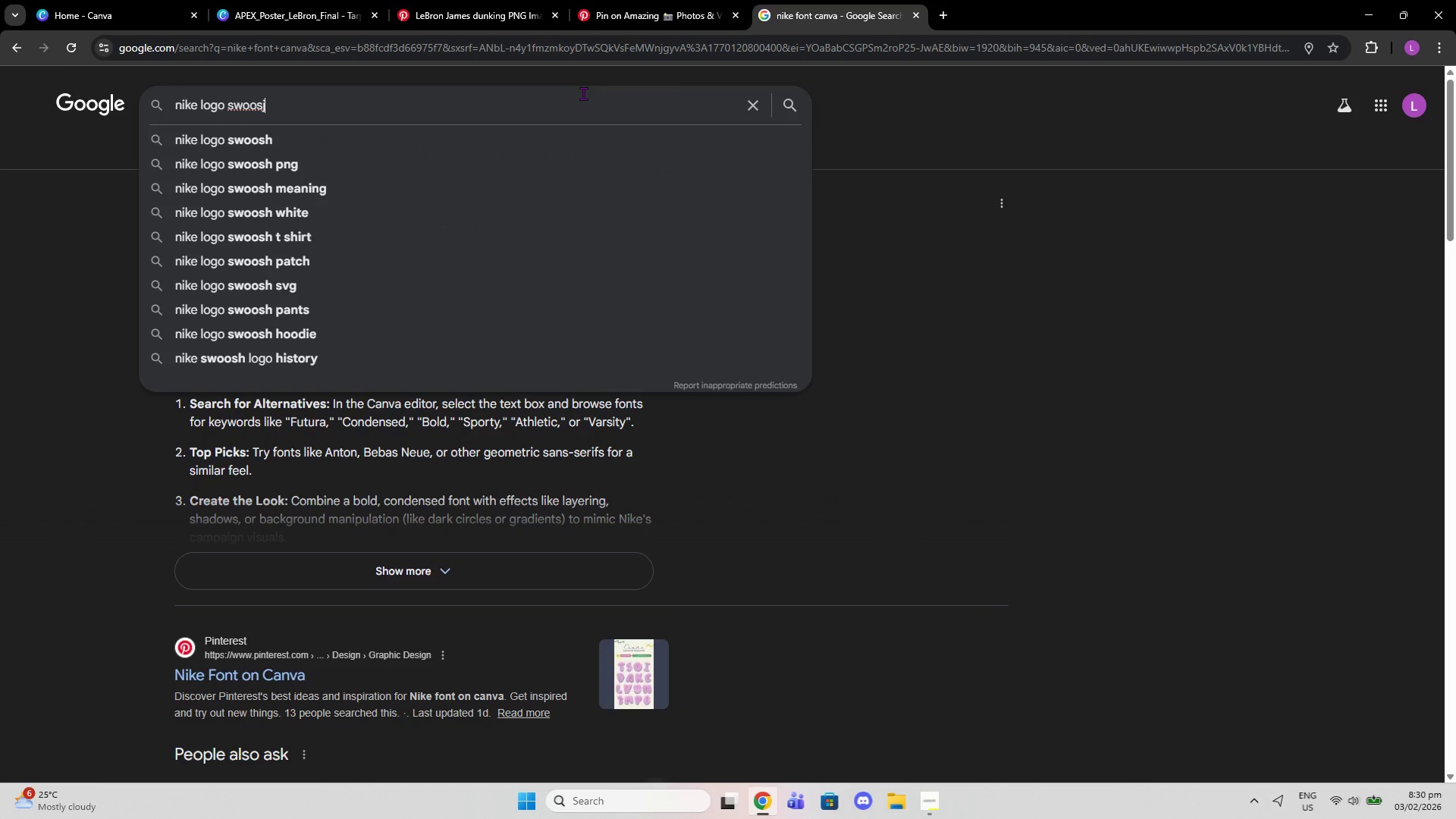 
key(Enter)
 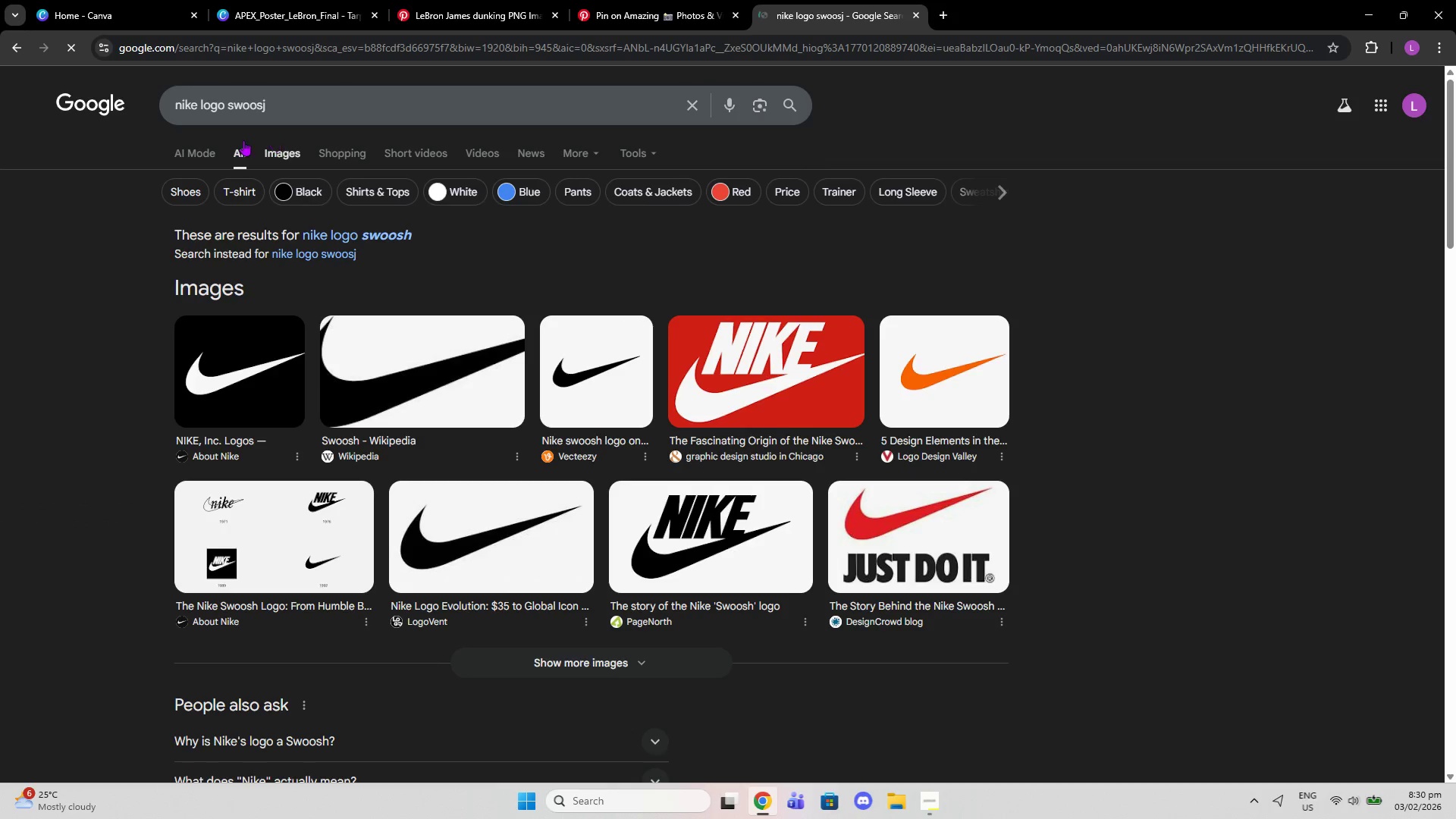 
left_click([265, 145])
 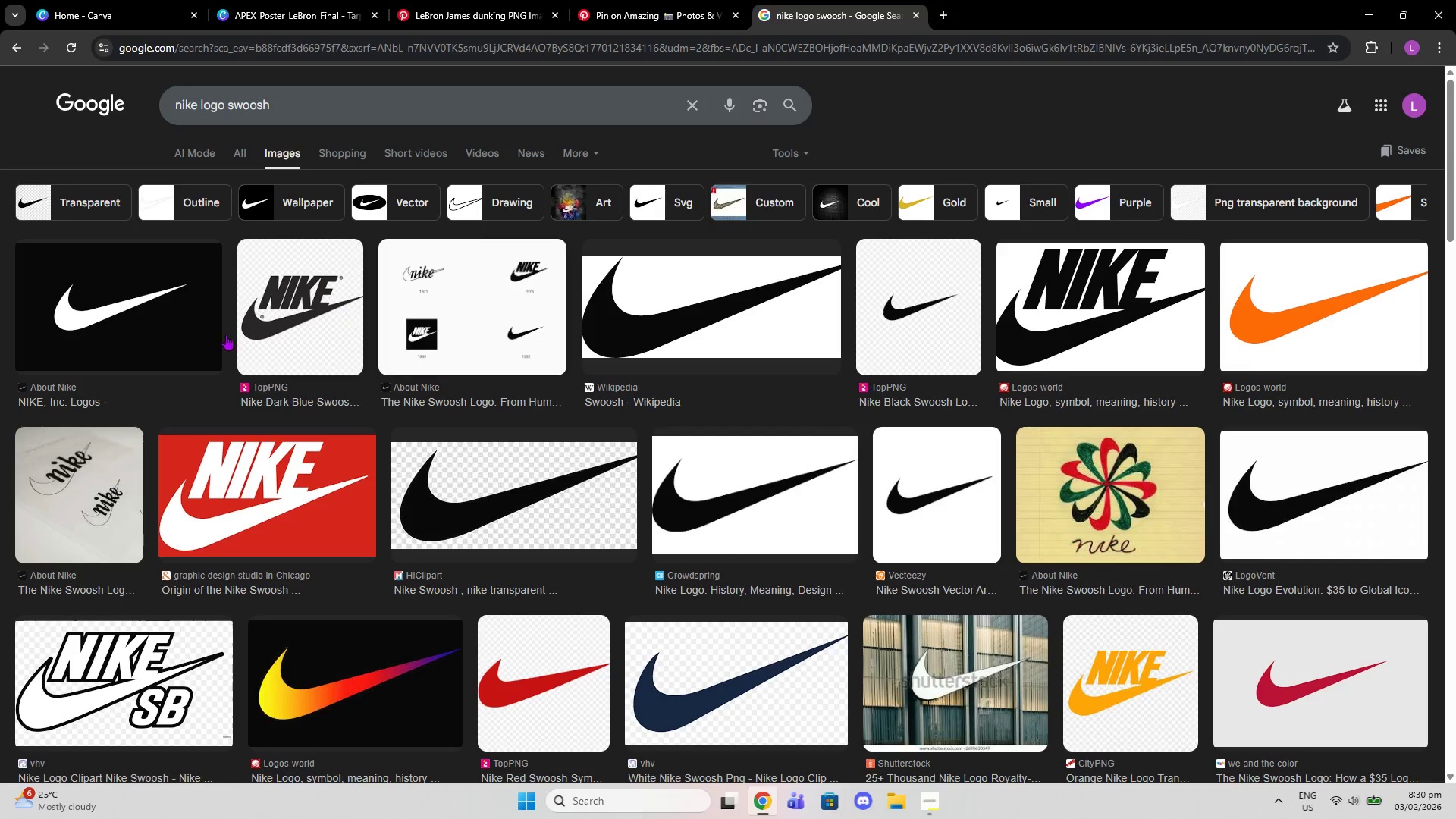 
wait(8.41)
 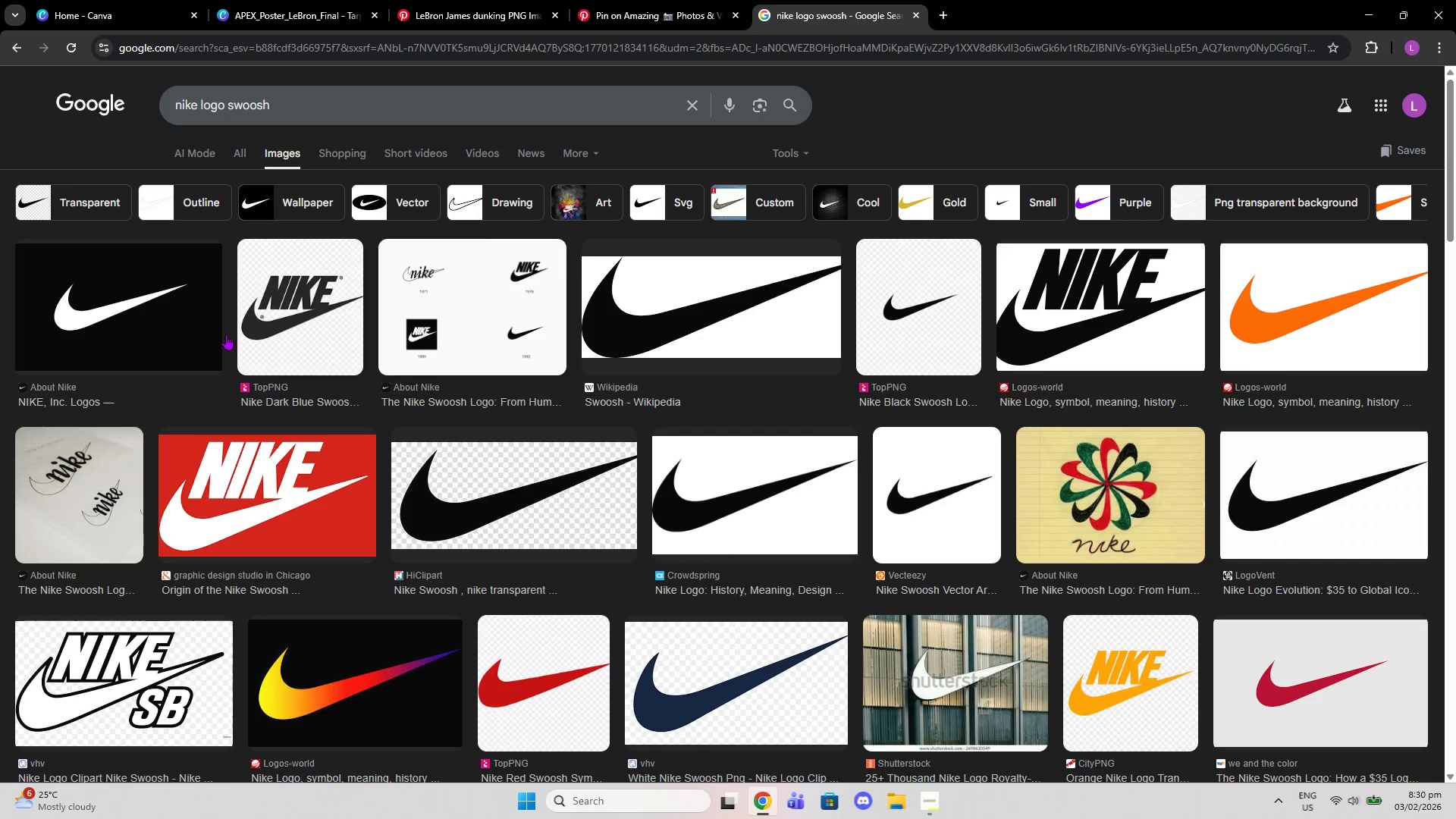 
scroll: coordinate [1427, 538], scroll_direction: down, amount: 3.0
 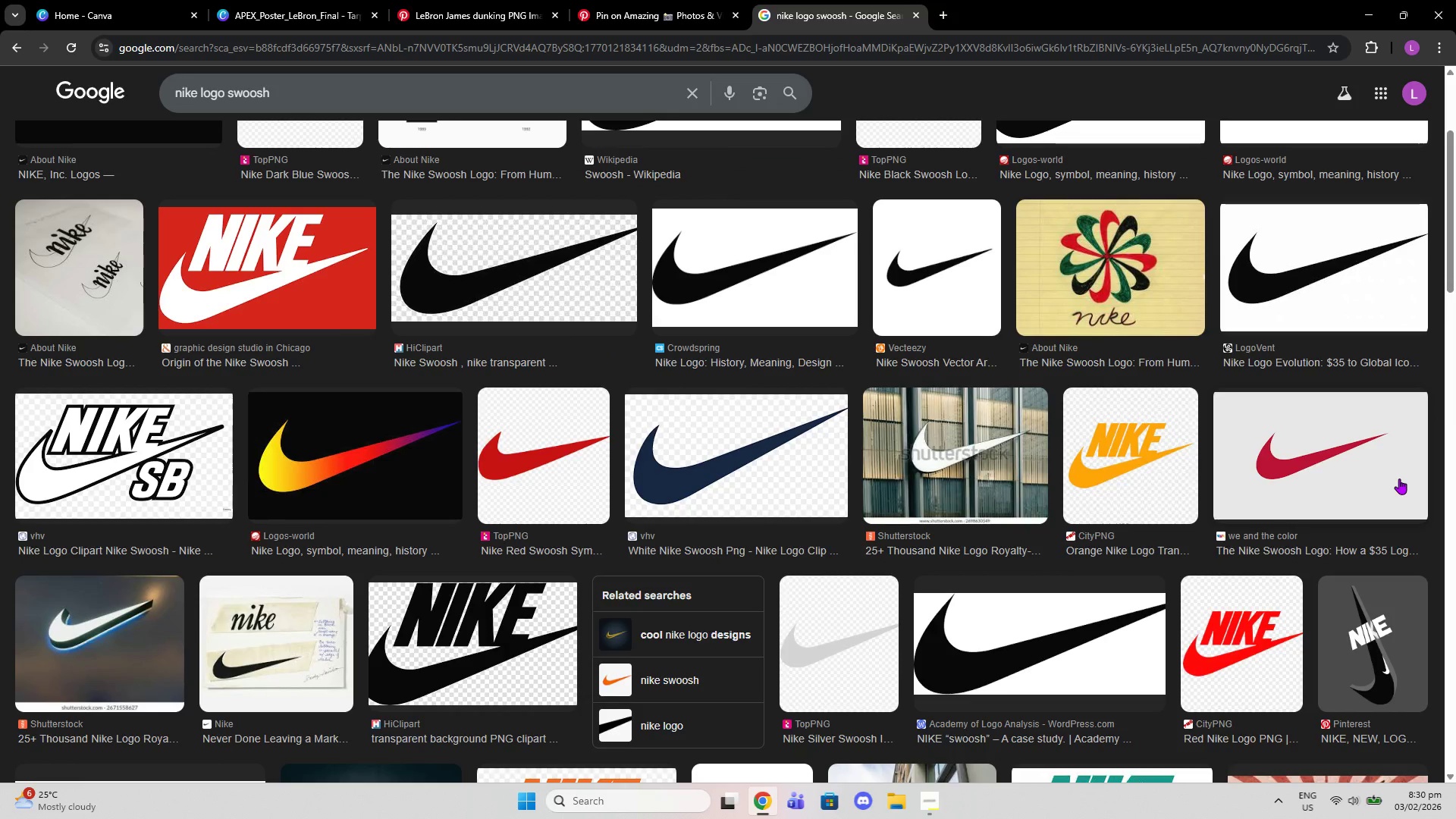 
left_click([1399, 479])
 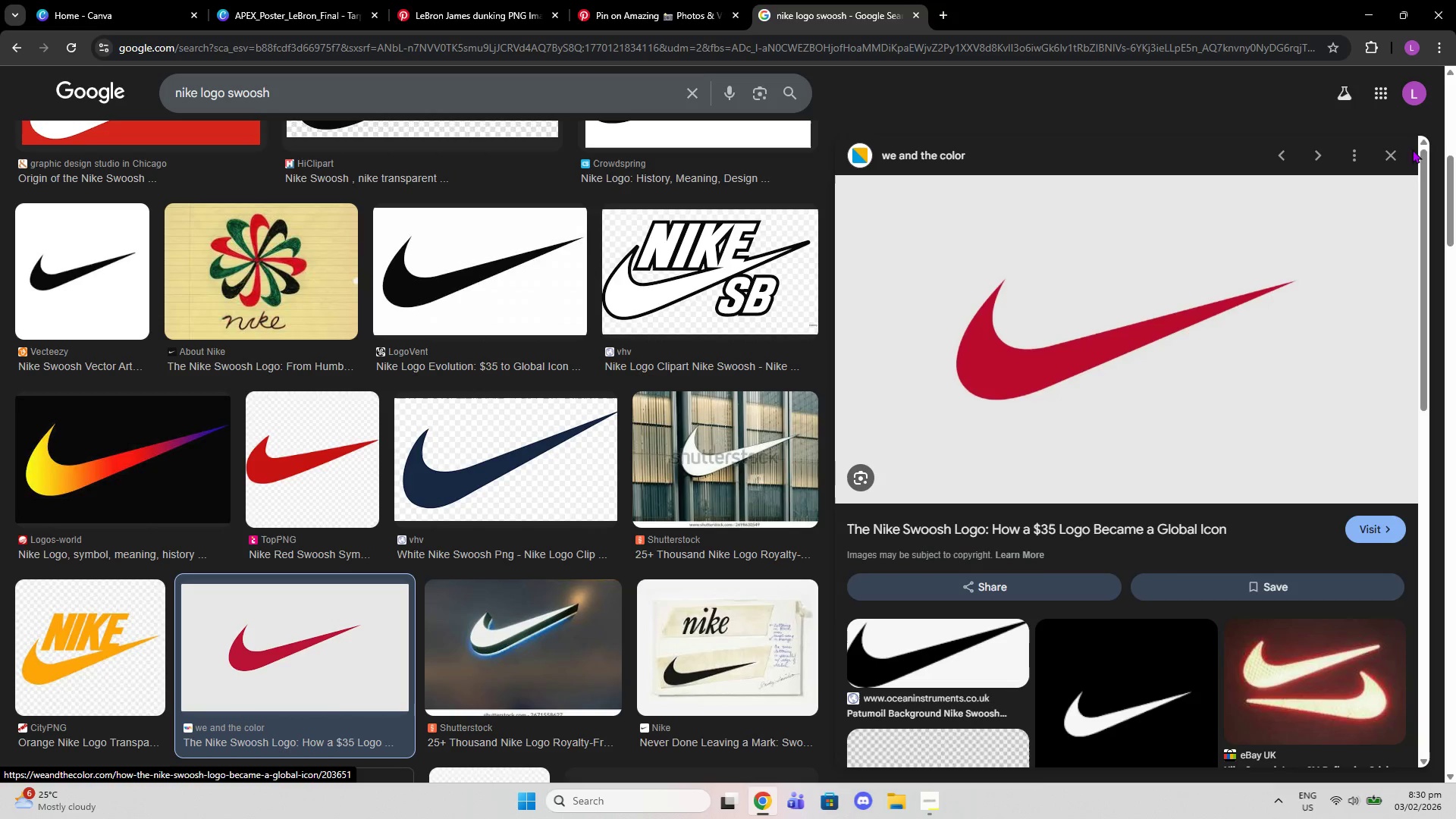 
left_click([1389, 143])
 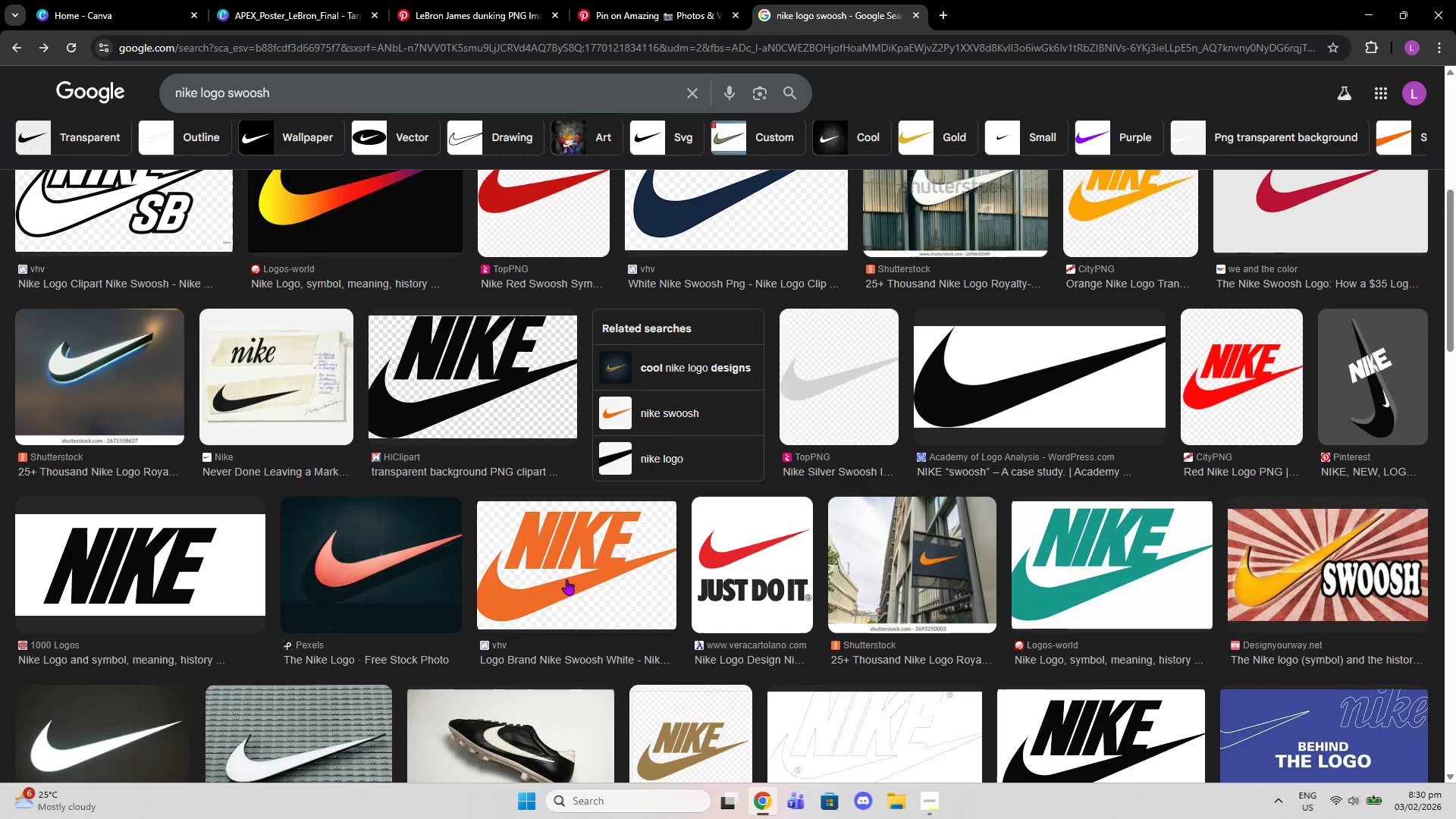 
scroll: coordinate [976, 449], scroll_direction: down, amount: 6.0
 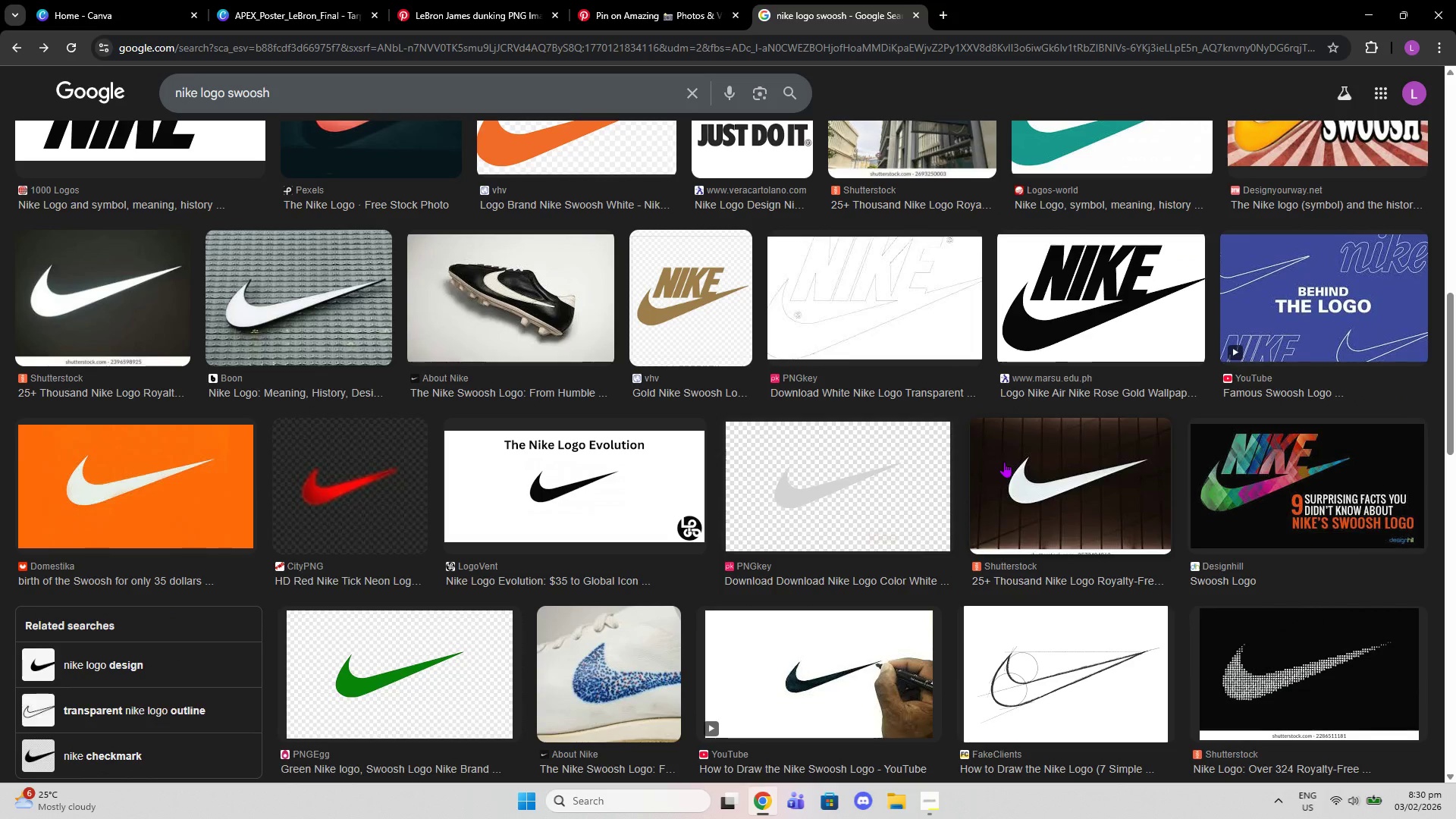 
scroll: coordinate [945, 410], scroll_direction: up, amount: 12.0
 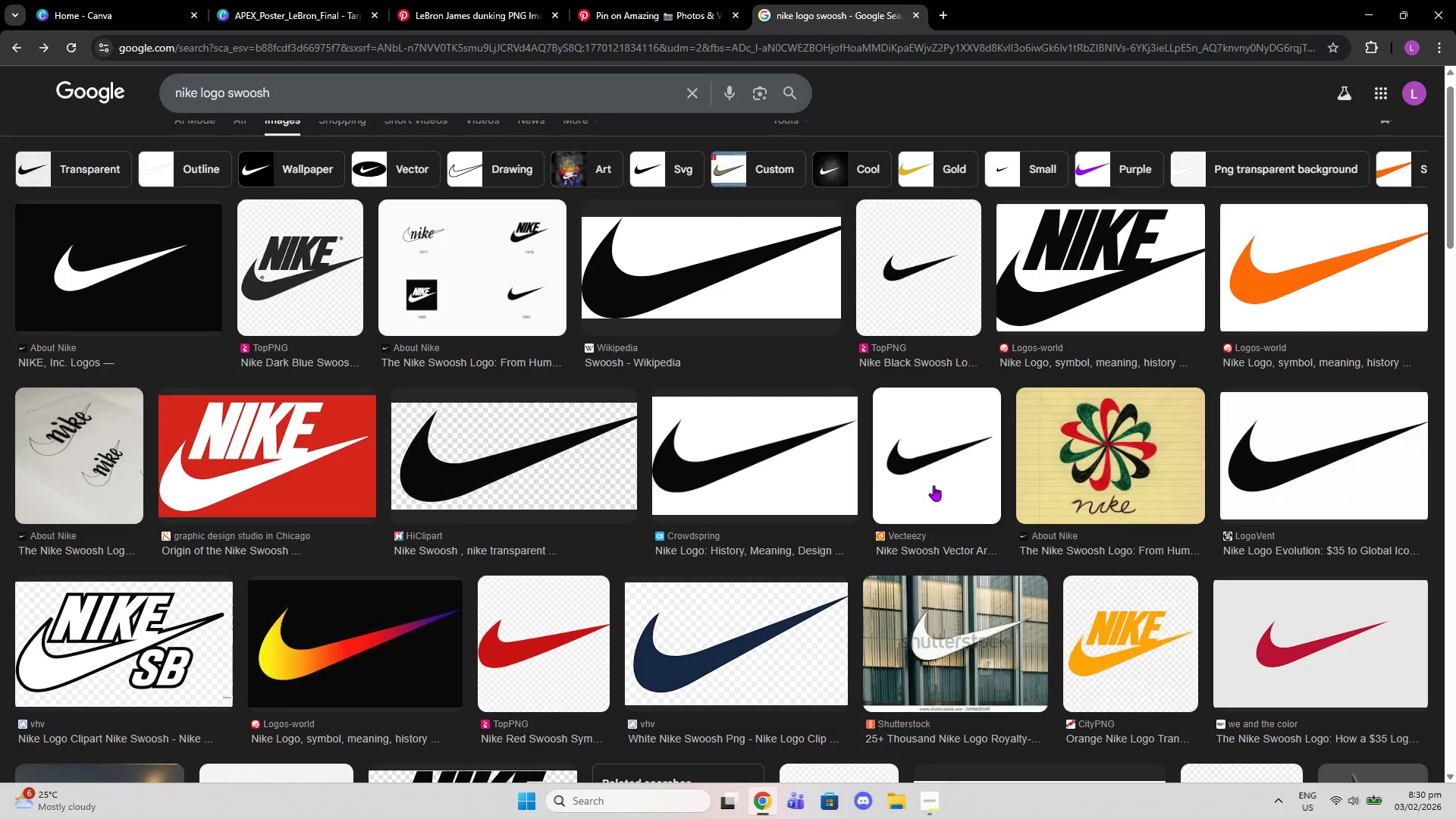 
left_click([692, 461])
 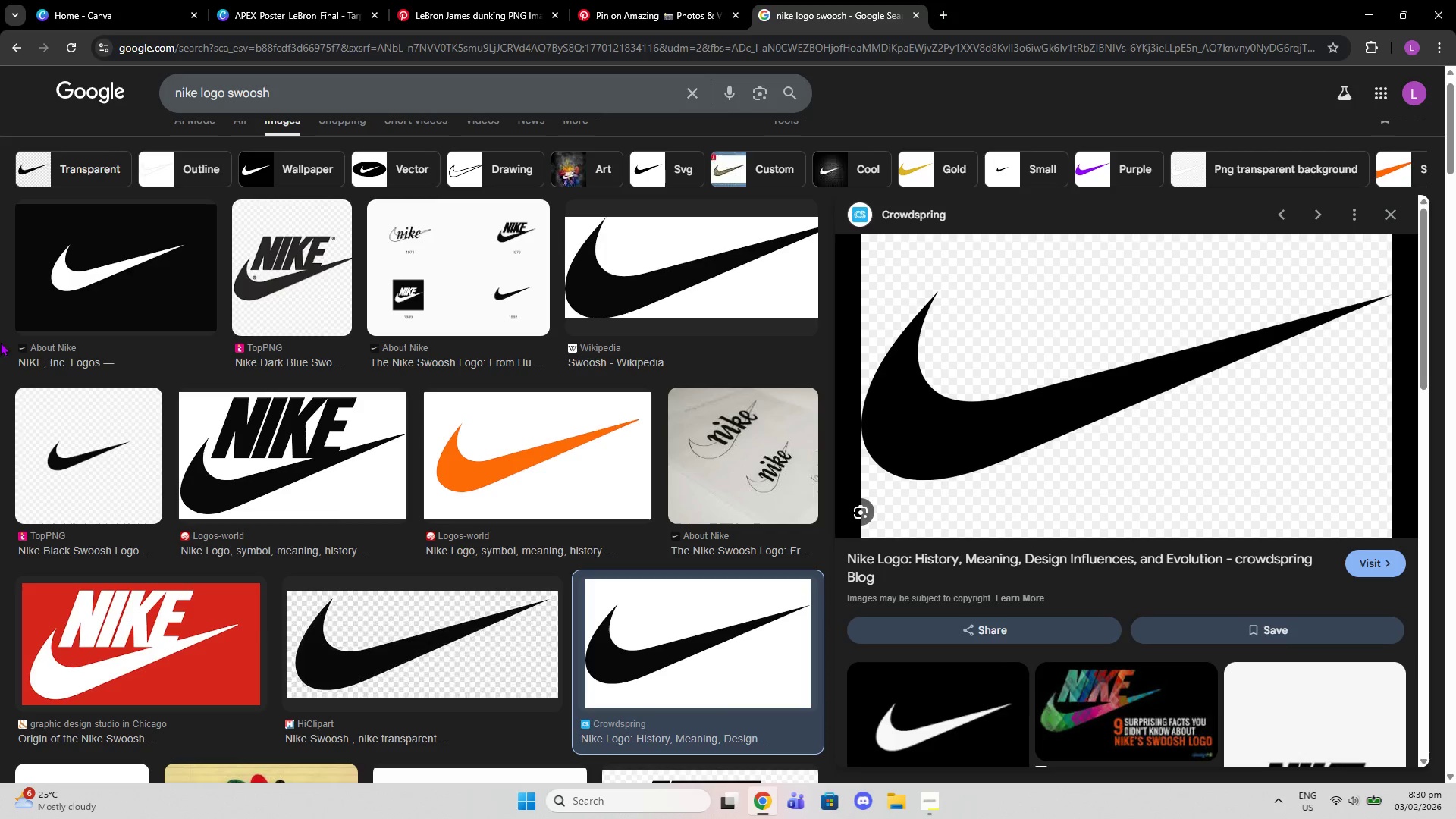 
left_click([57, 291])
 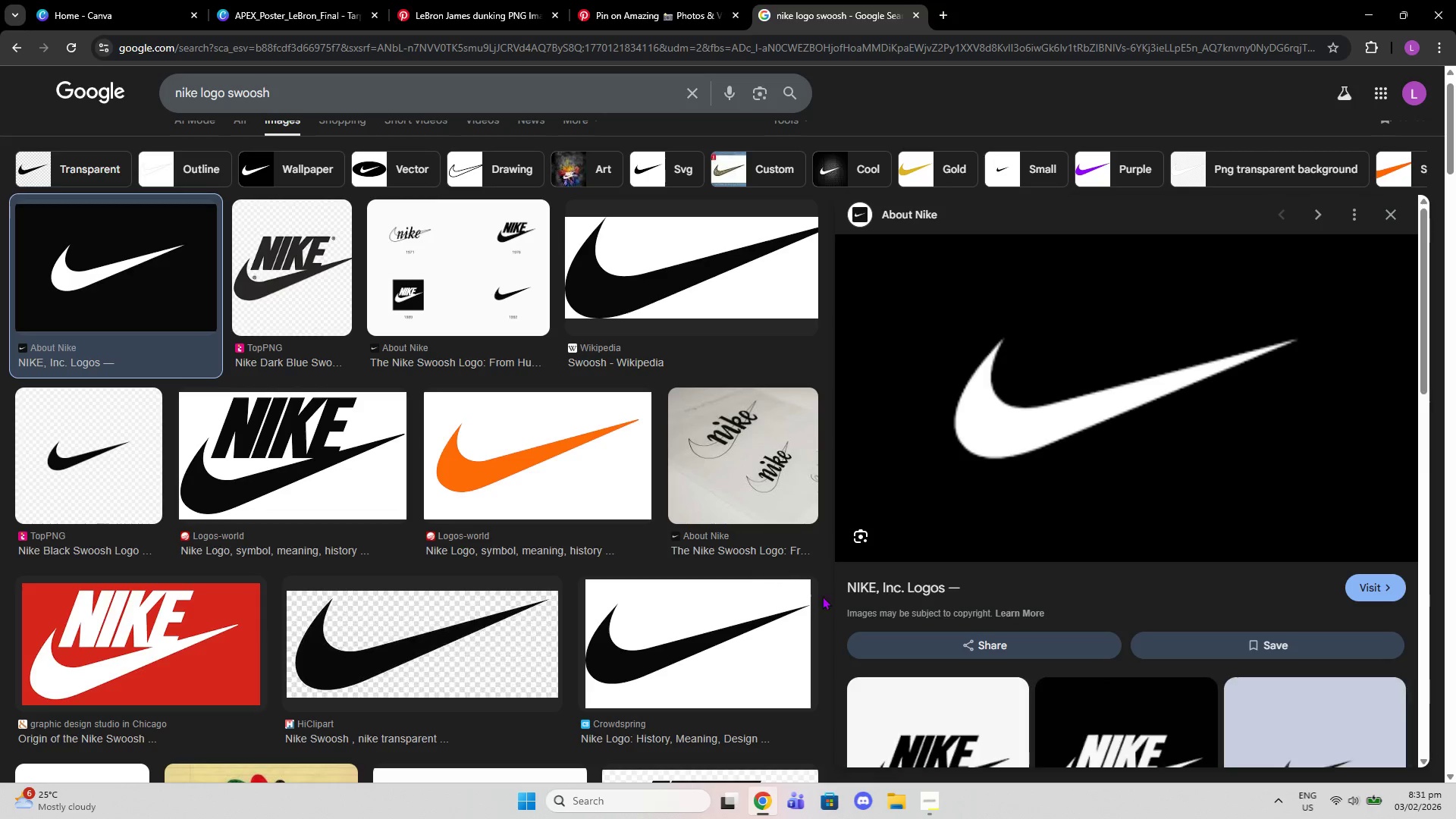 
left_click([911, 580])
 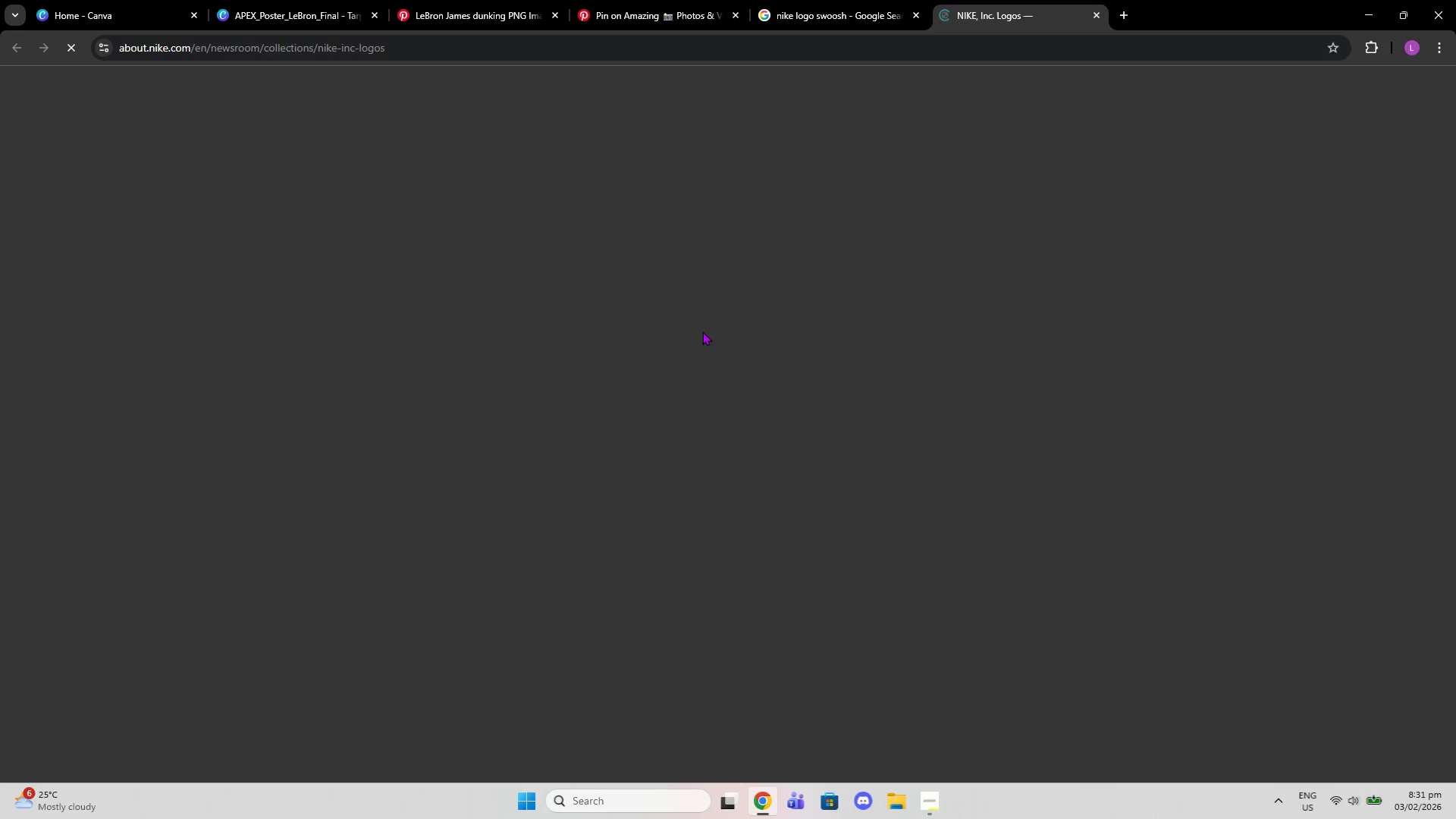 
mouse_move([673, 76])
 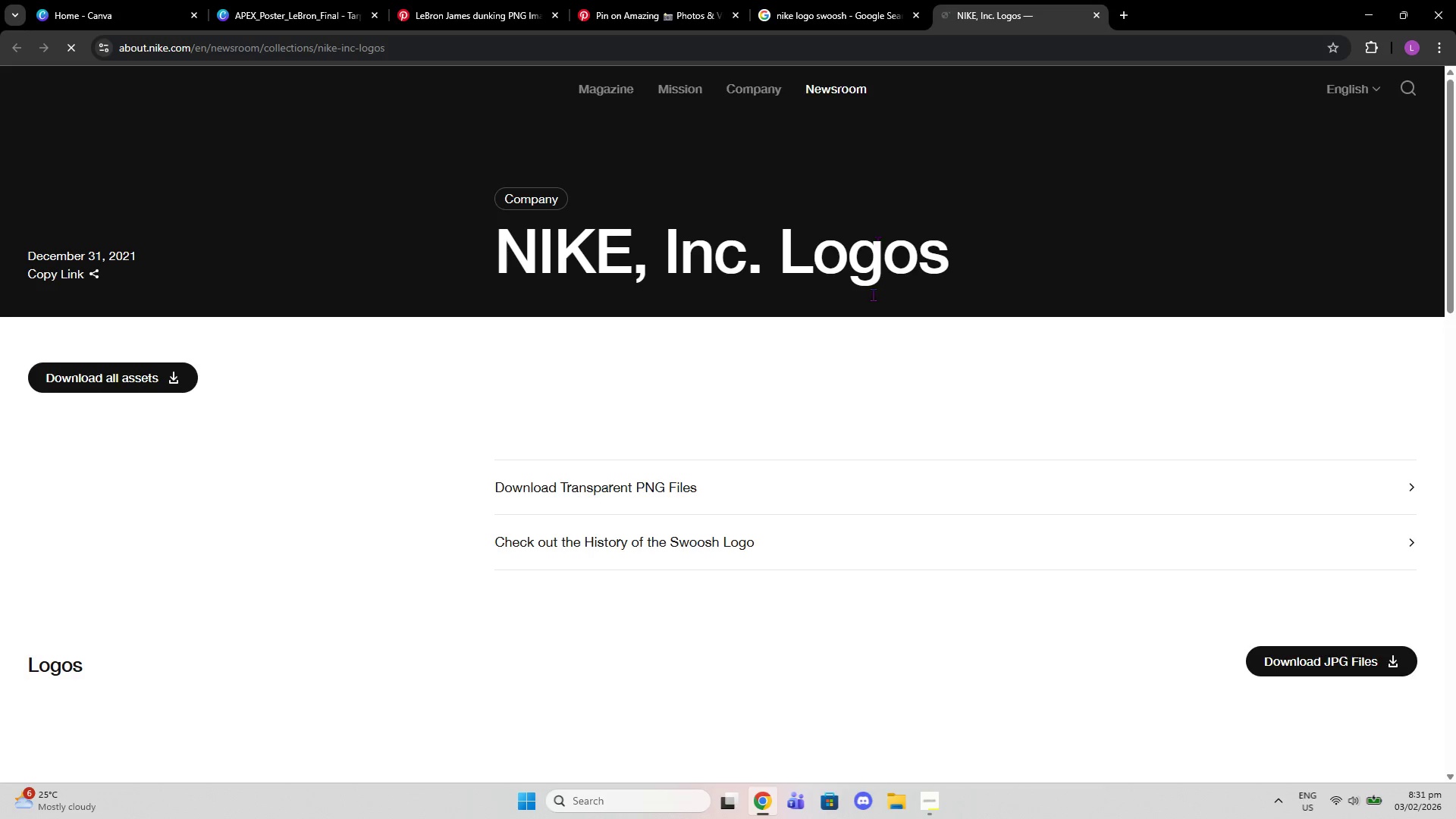 
scroll: coordinate [796, 398], scroll_direction: down, amount: 5.0
 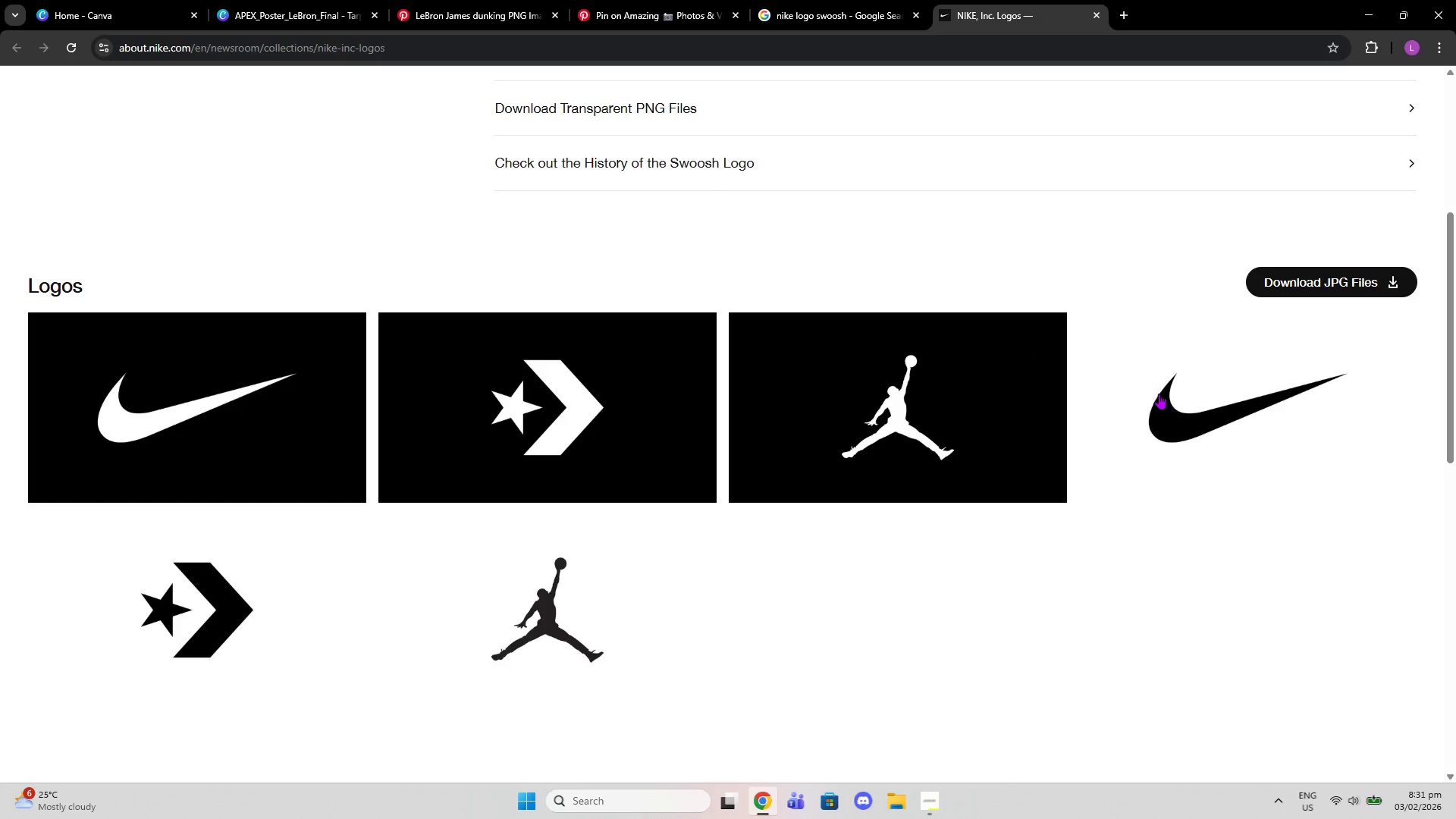 
left_click([1159, 394])
 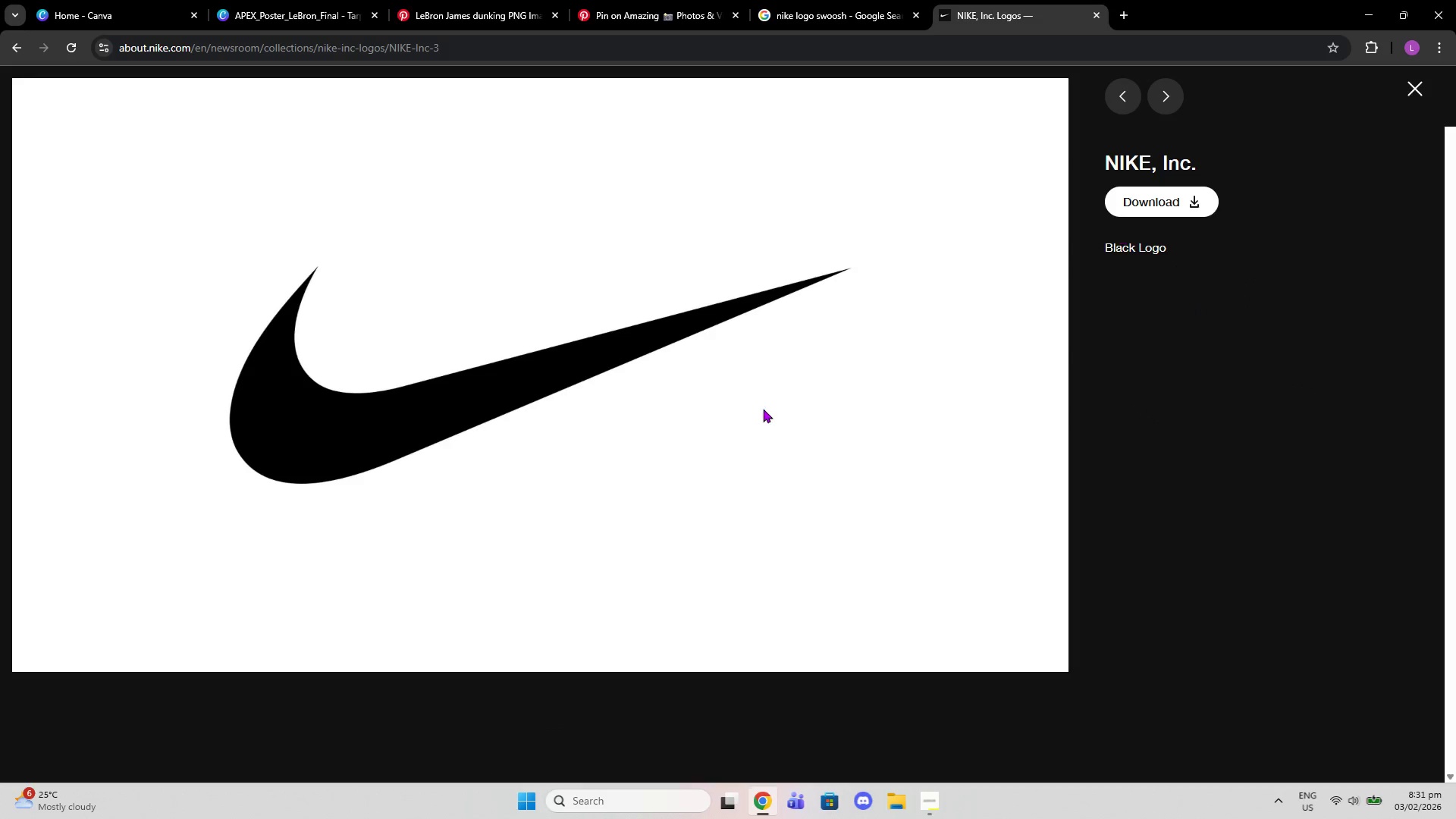 
right_click([763, 409])
 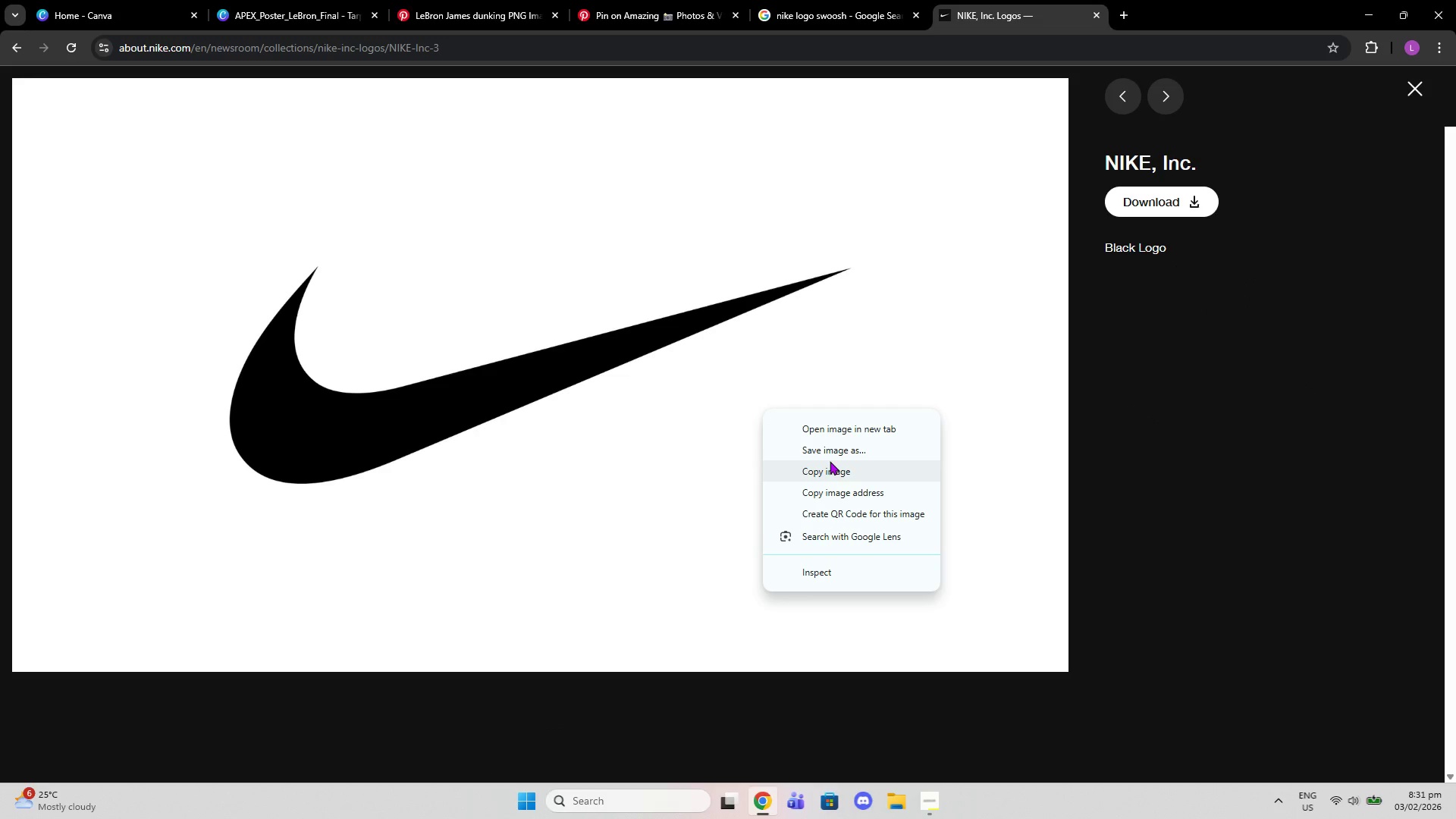 
left_click([833, 470])
 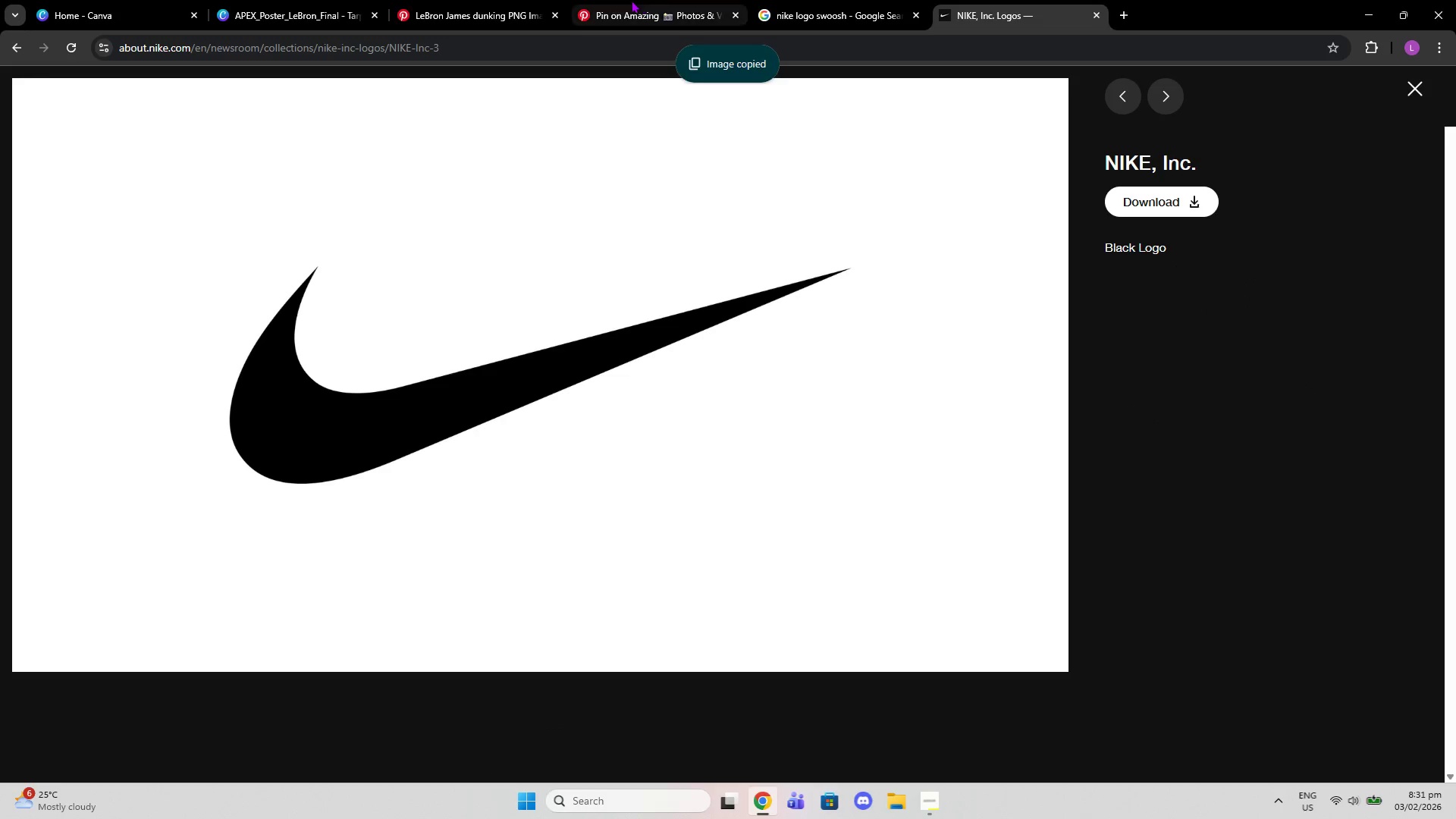 
left_click([631, 0])
 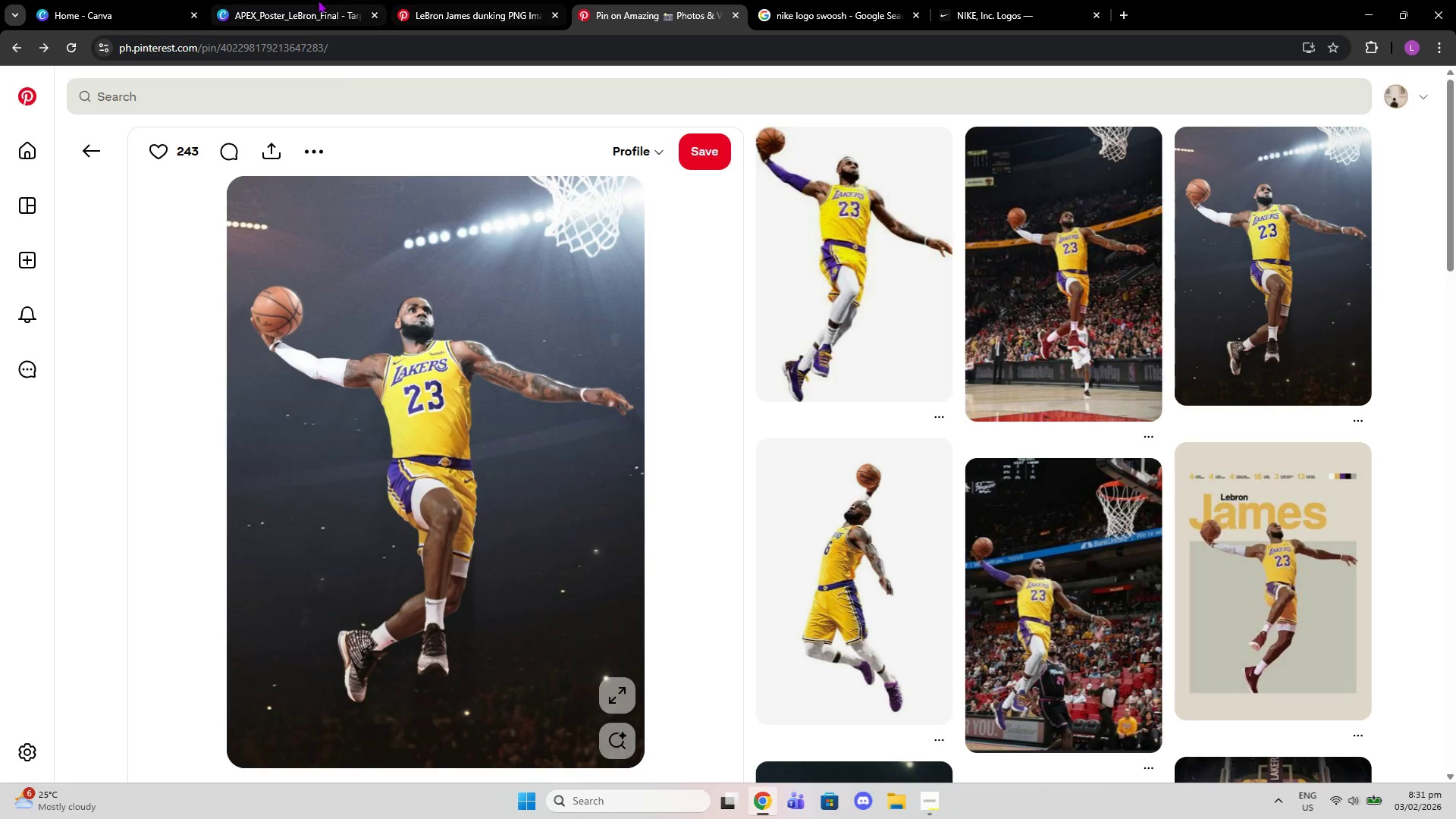 
left_click([318, 0])
 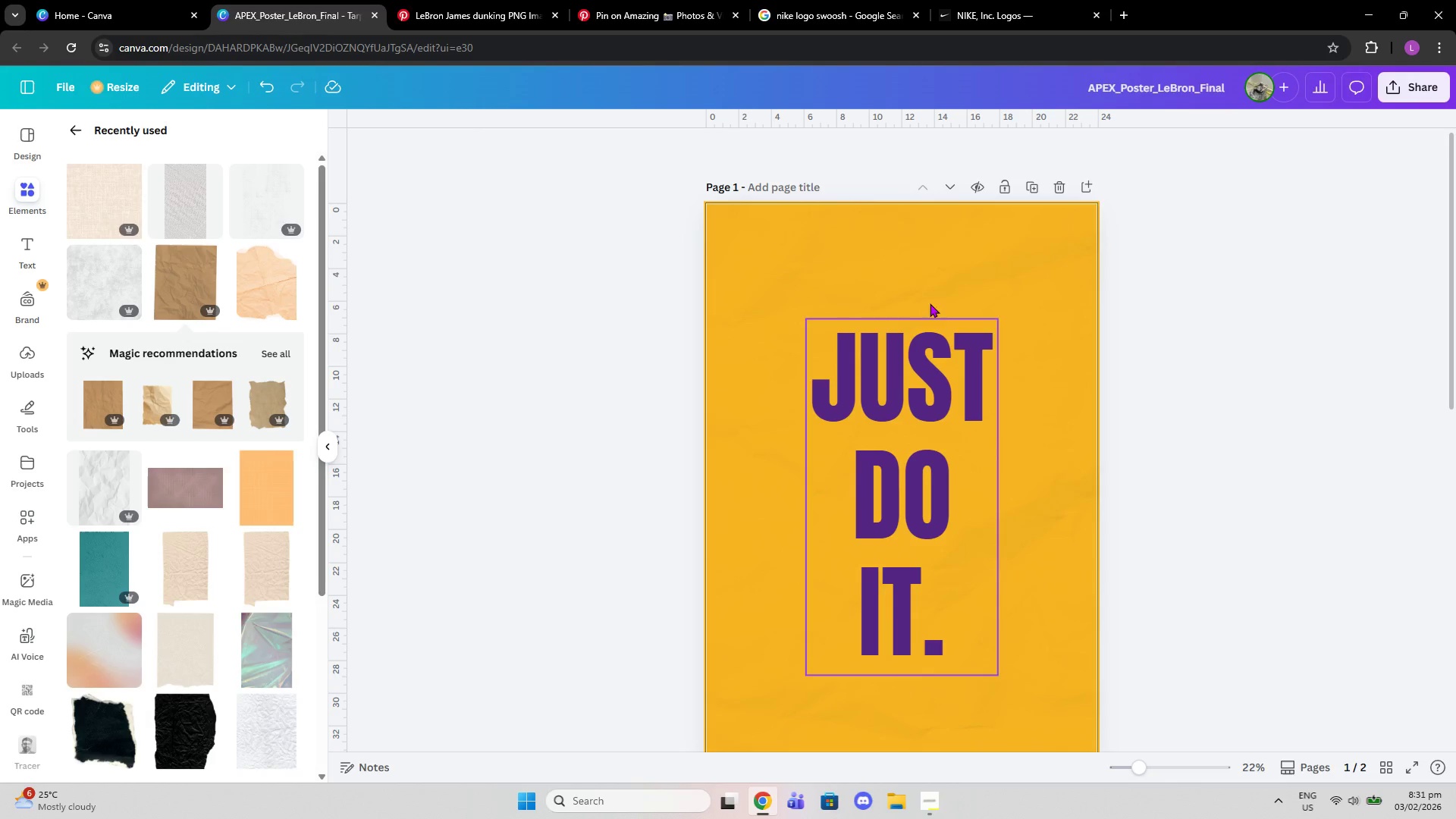 
left_click([912, 279])
 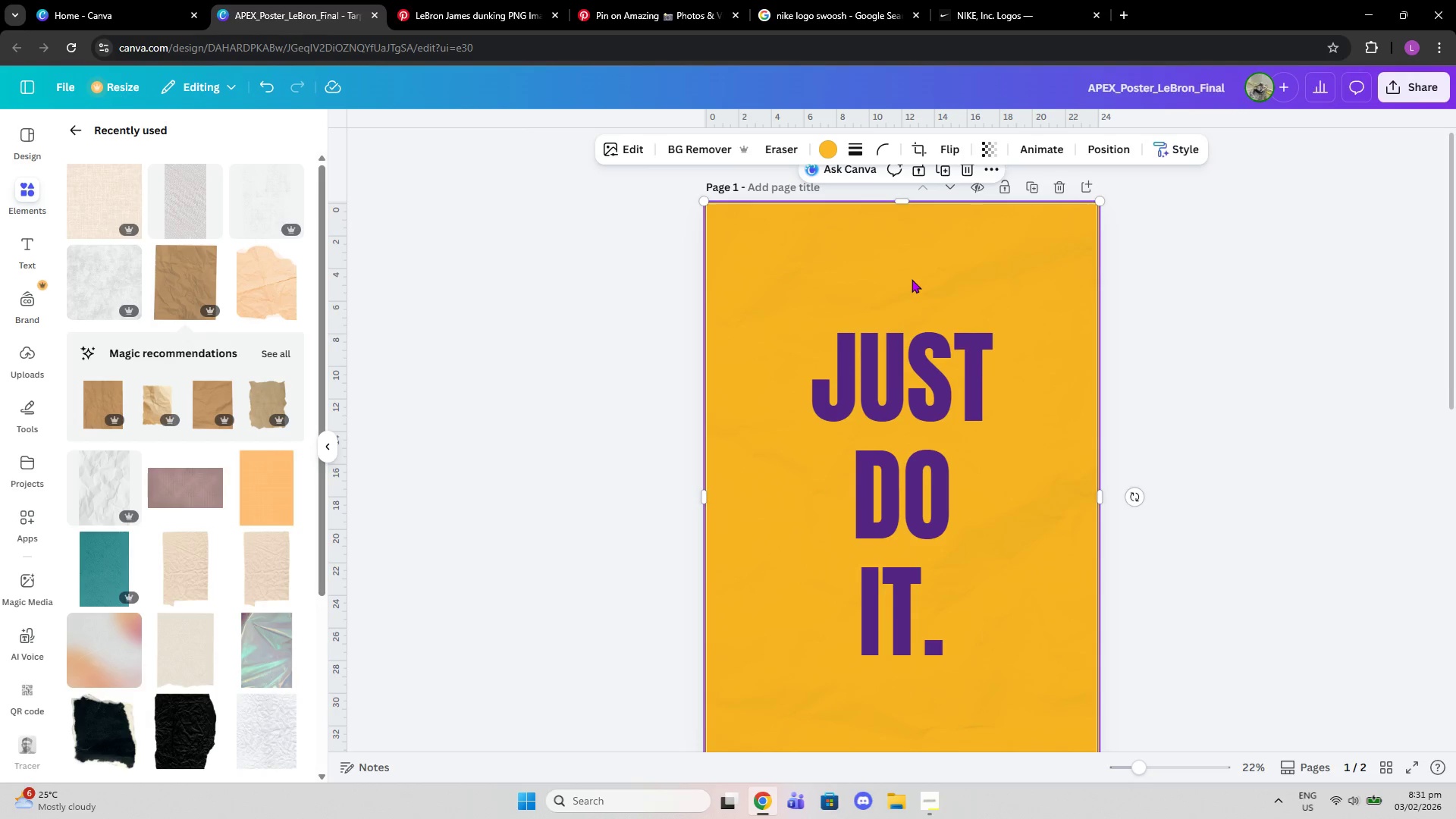 
key(Control+V)
 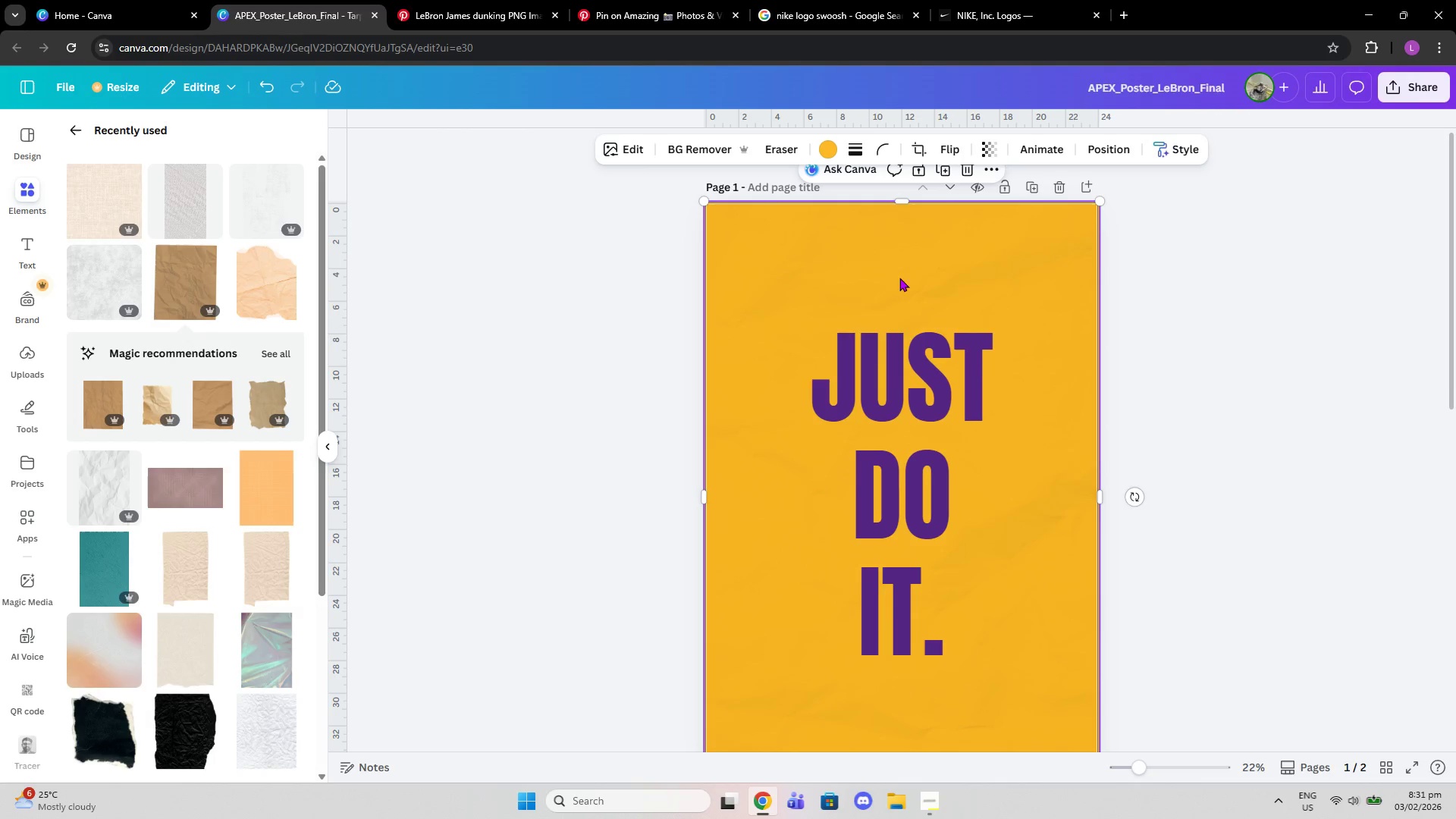 
mouse_move([871, 309])
 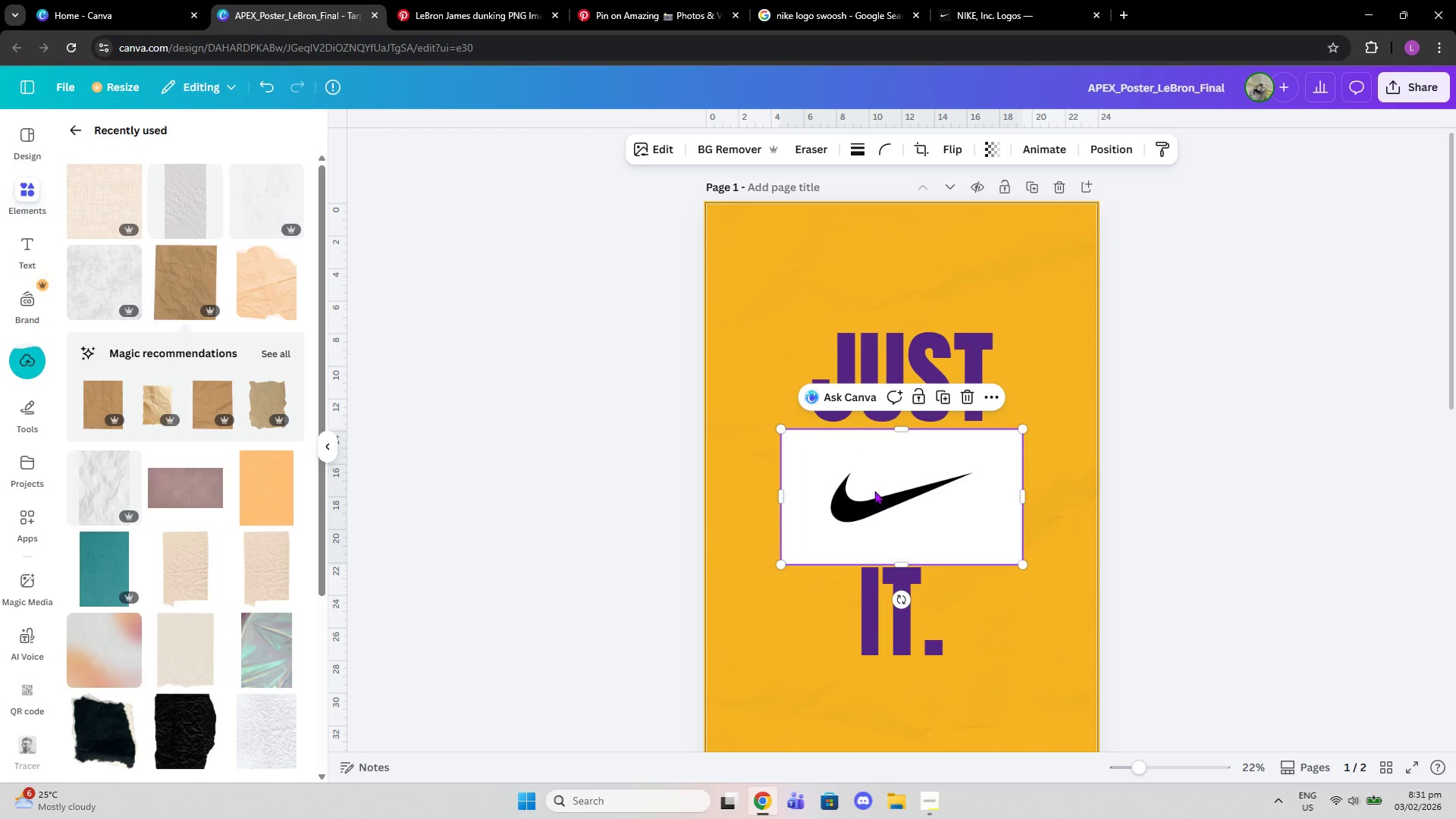 
left_click_drag(start_coordinate=[878, 515], to_coordinate=[877, 307])
 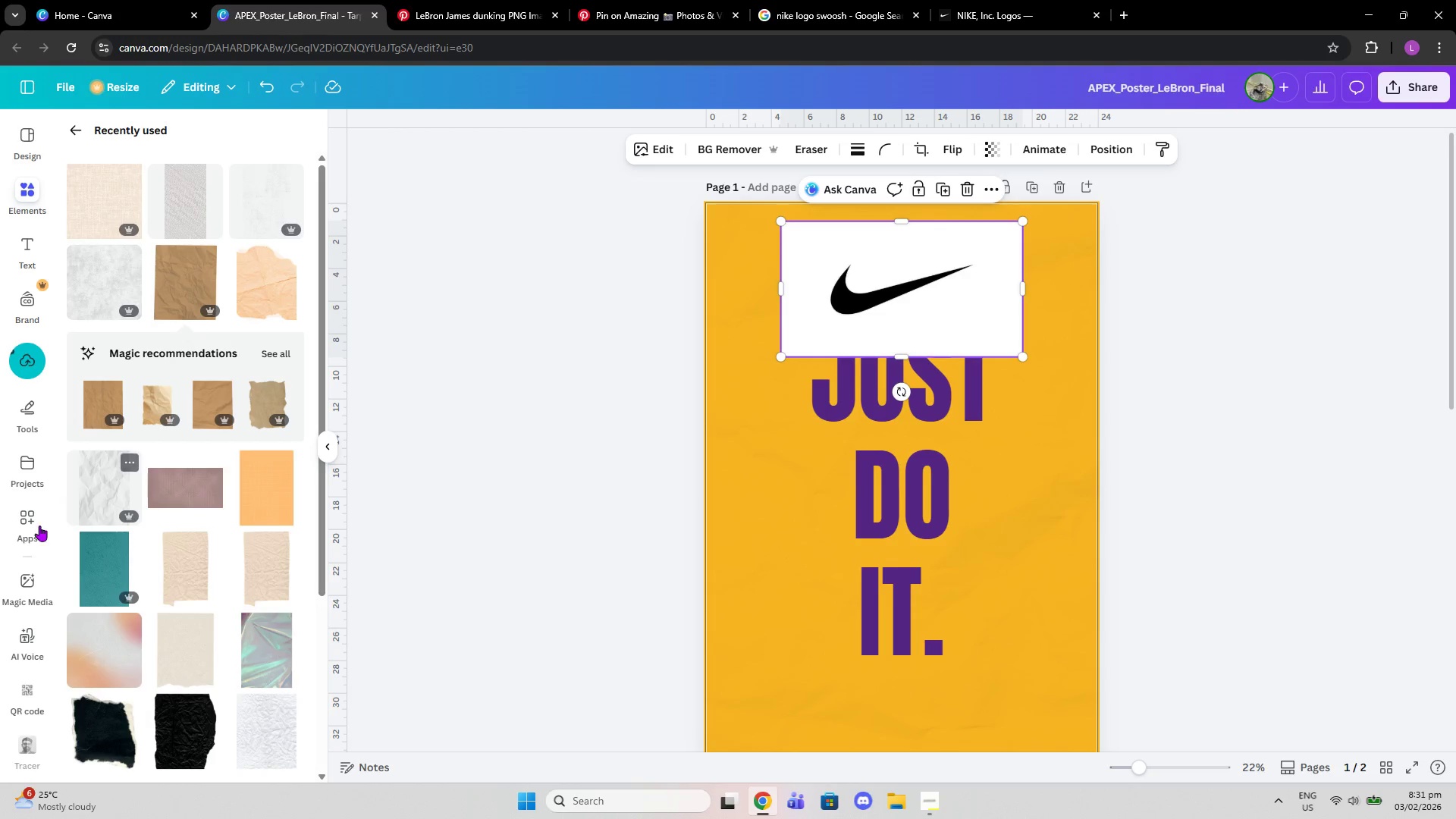 
scroll: coordinate [27, 535], scroll_direction: down, amount: 1.0
 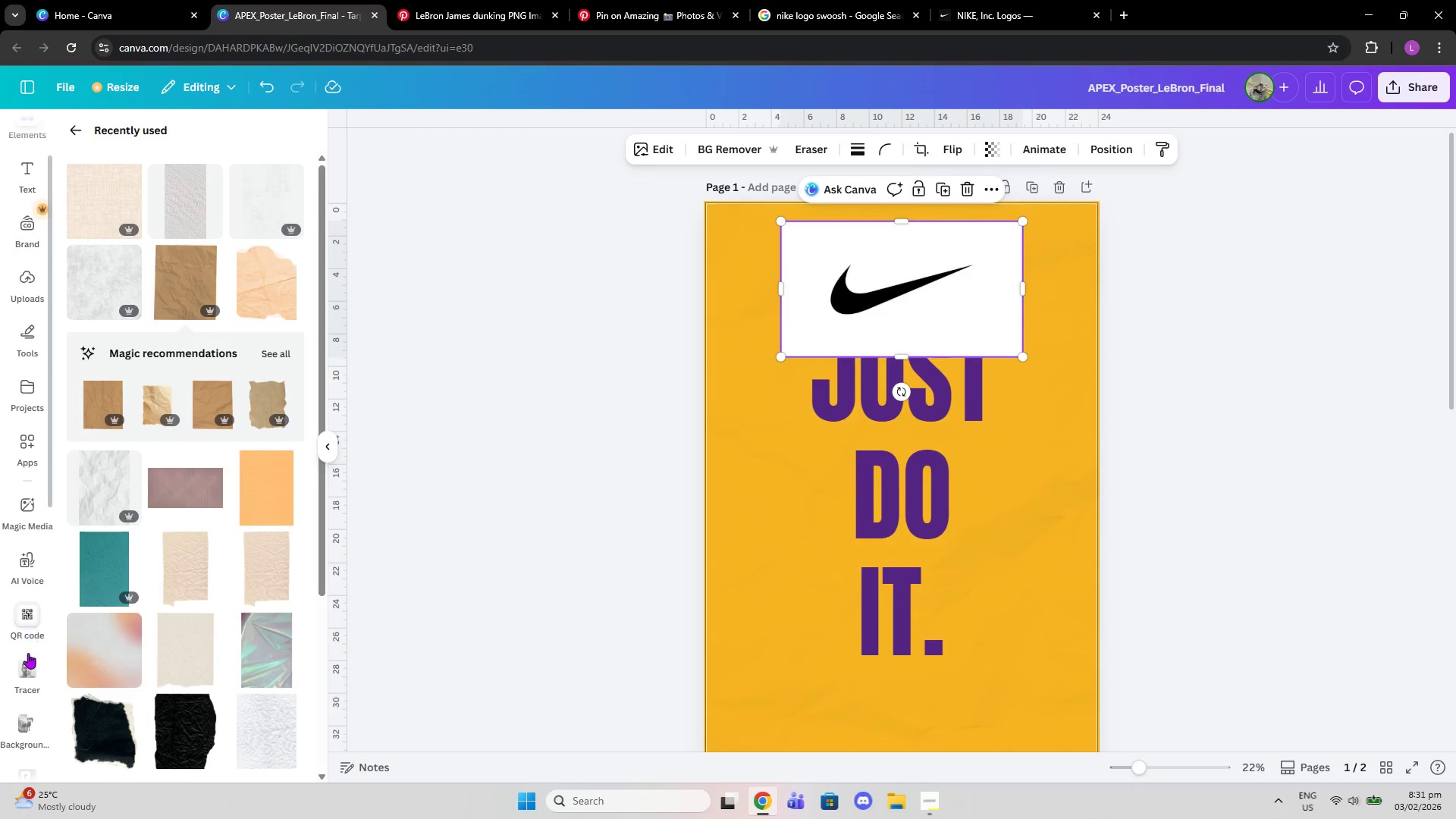 
left_click([28, 663])
 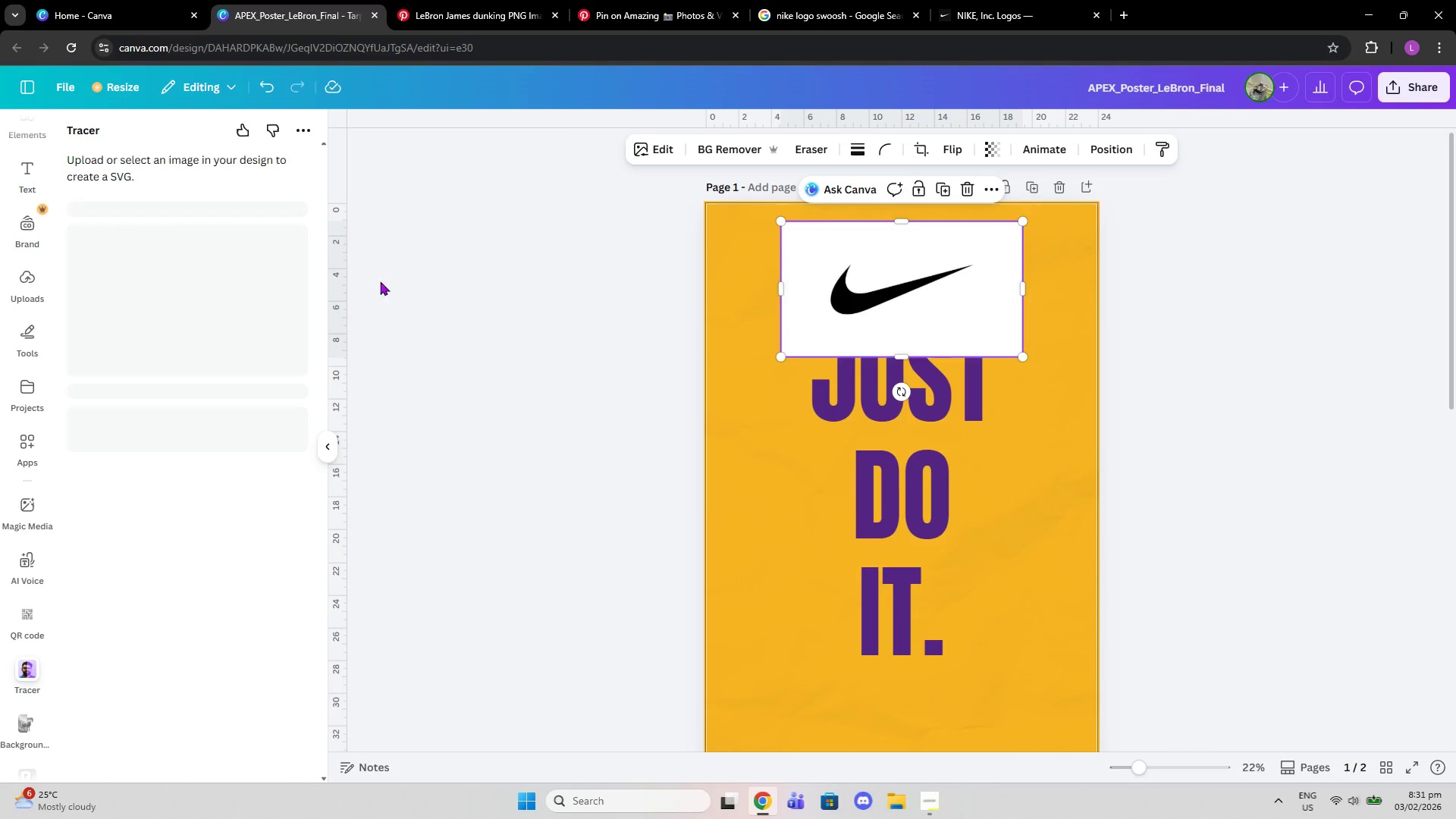 
left_click([188, 457])